 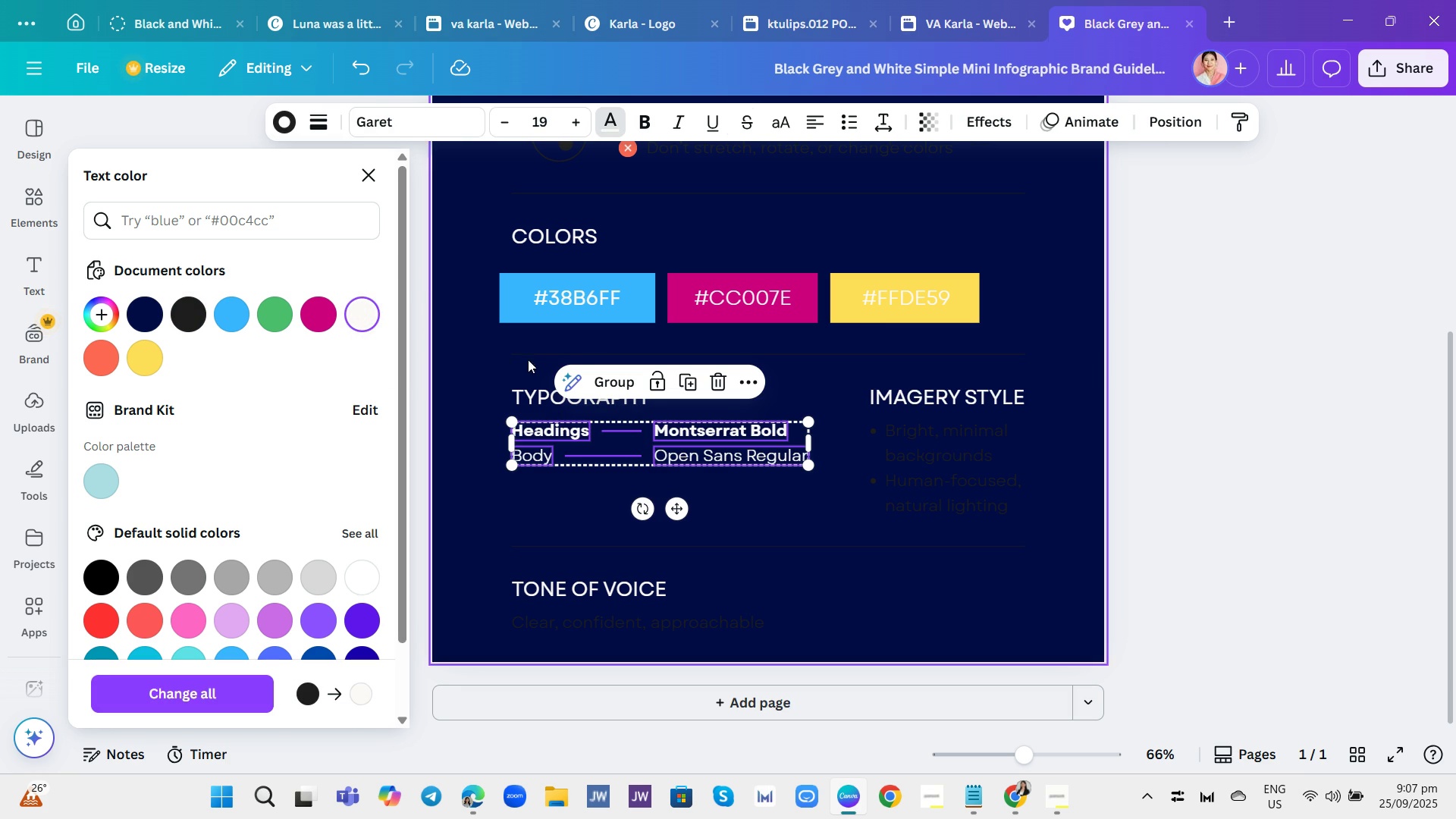 
left_click([510, 339])
 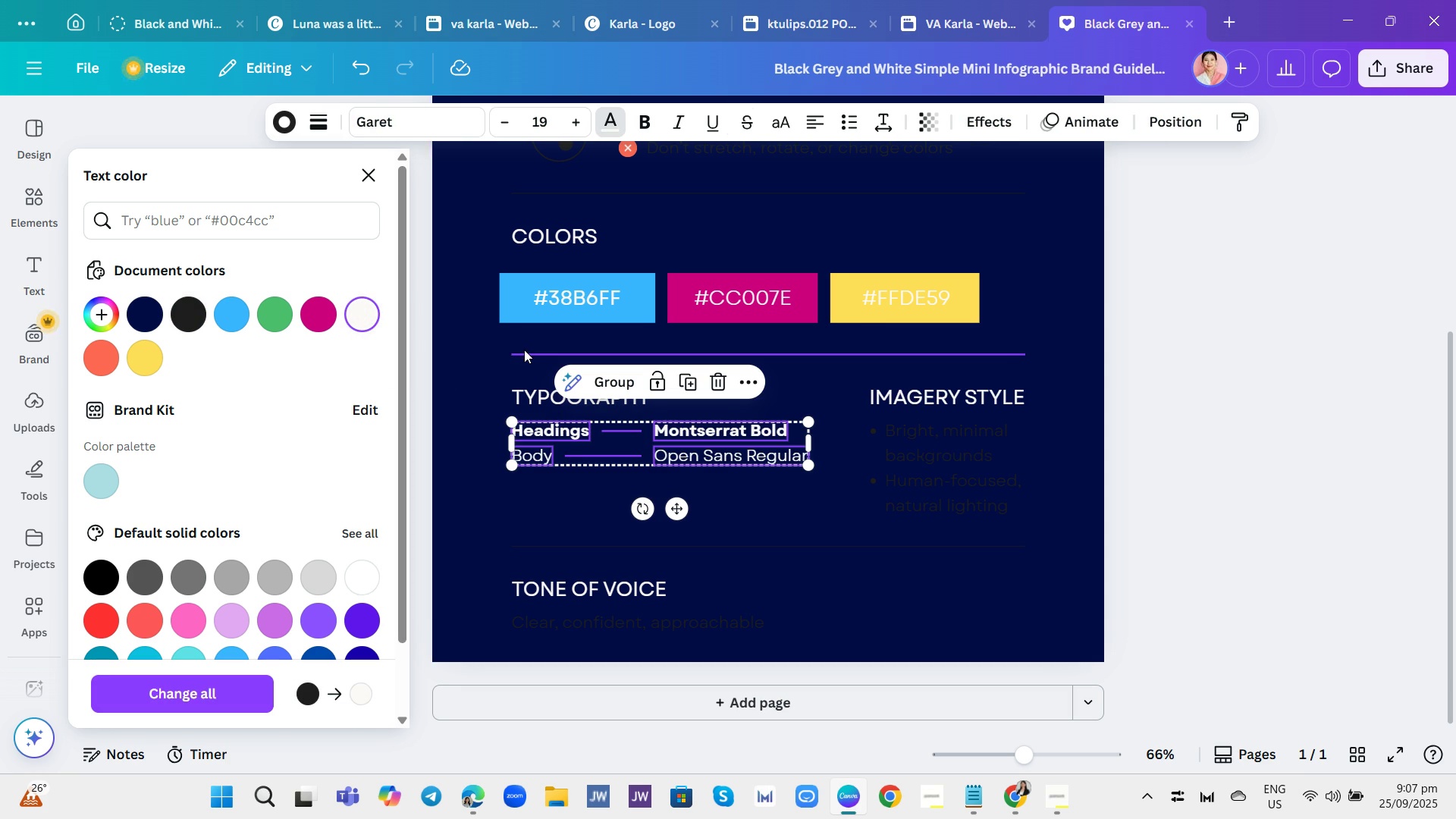 
left_click([524, 350])
 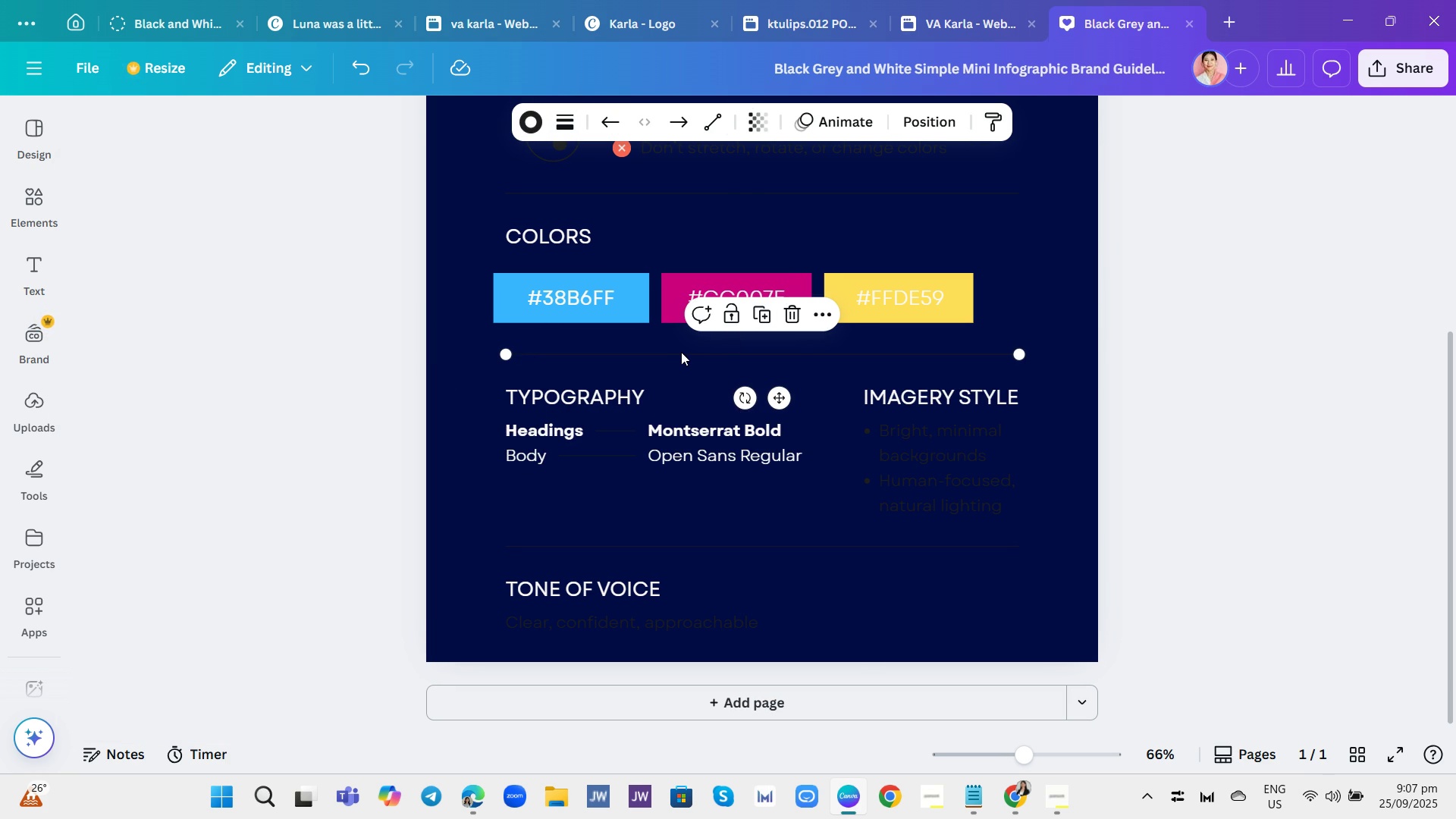 
left_click([687, 354])
 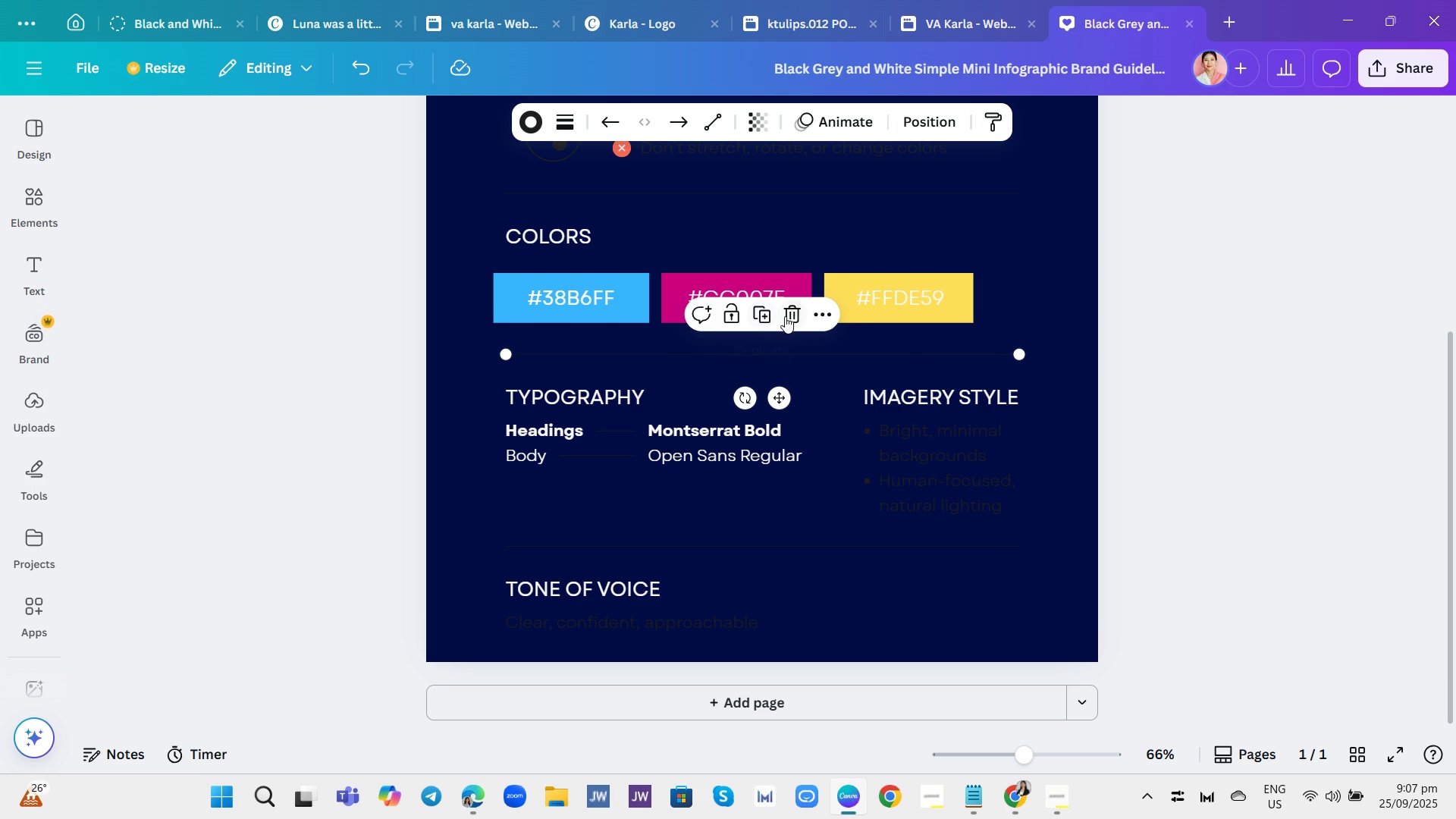 
left_click([791, 318])
 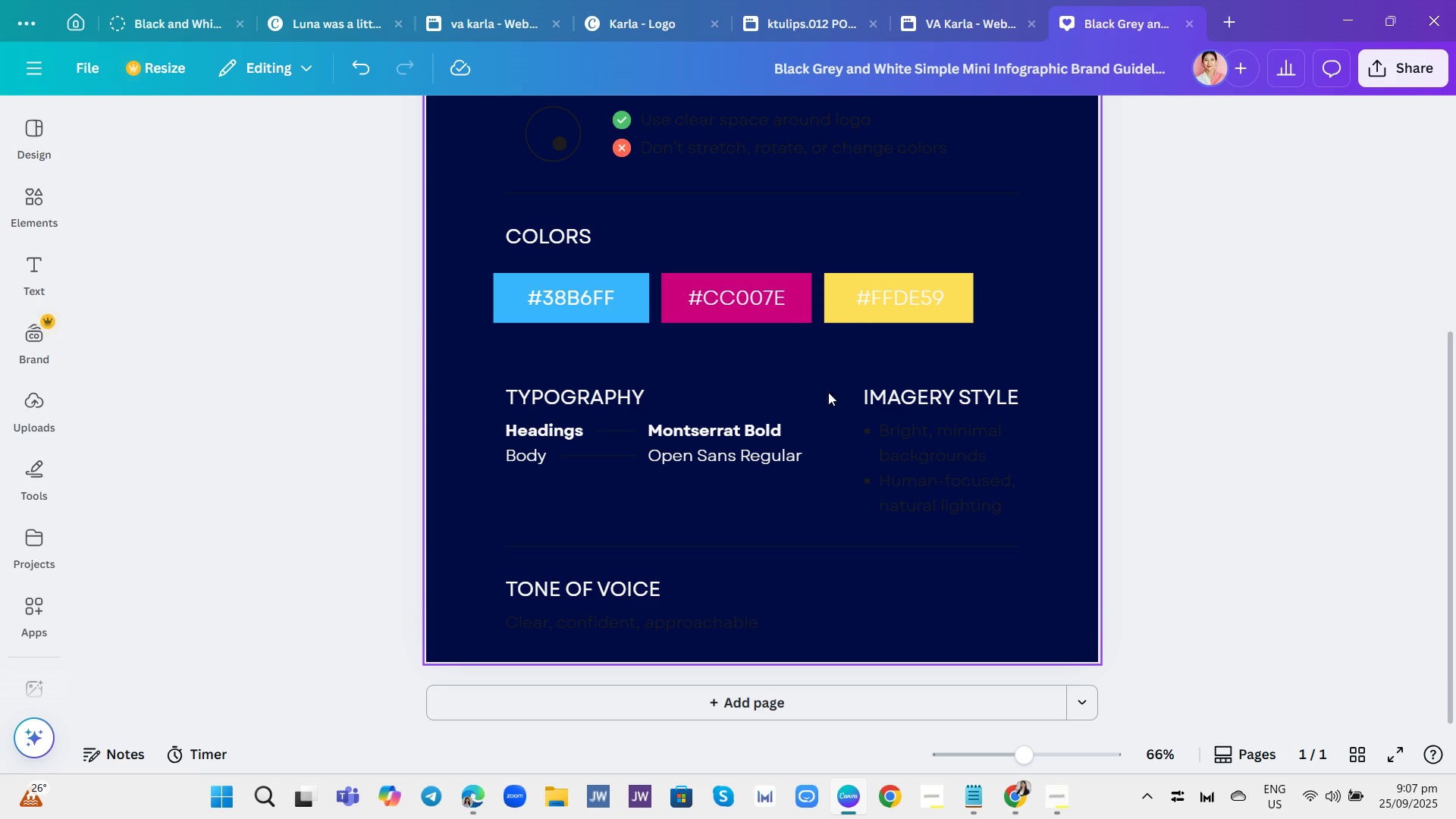 
scroll: coordinate [836, 413], scroll_direction: down, amount: 2.0
 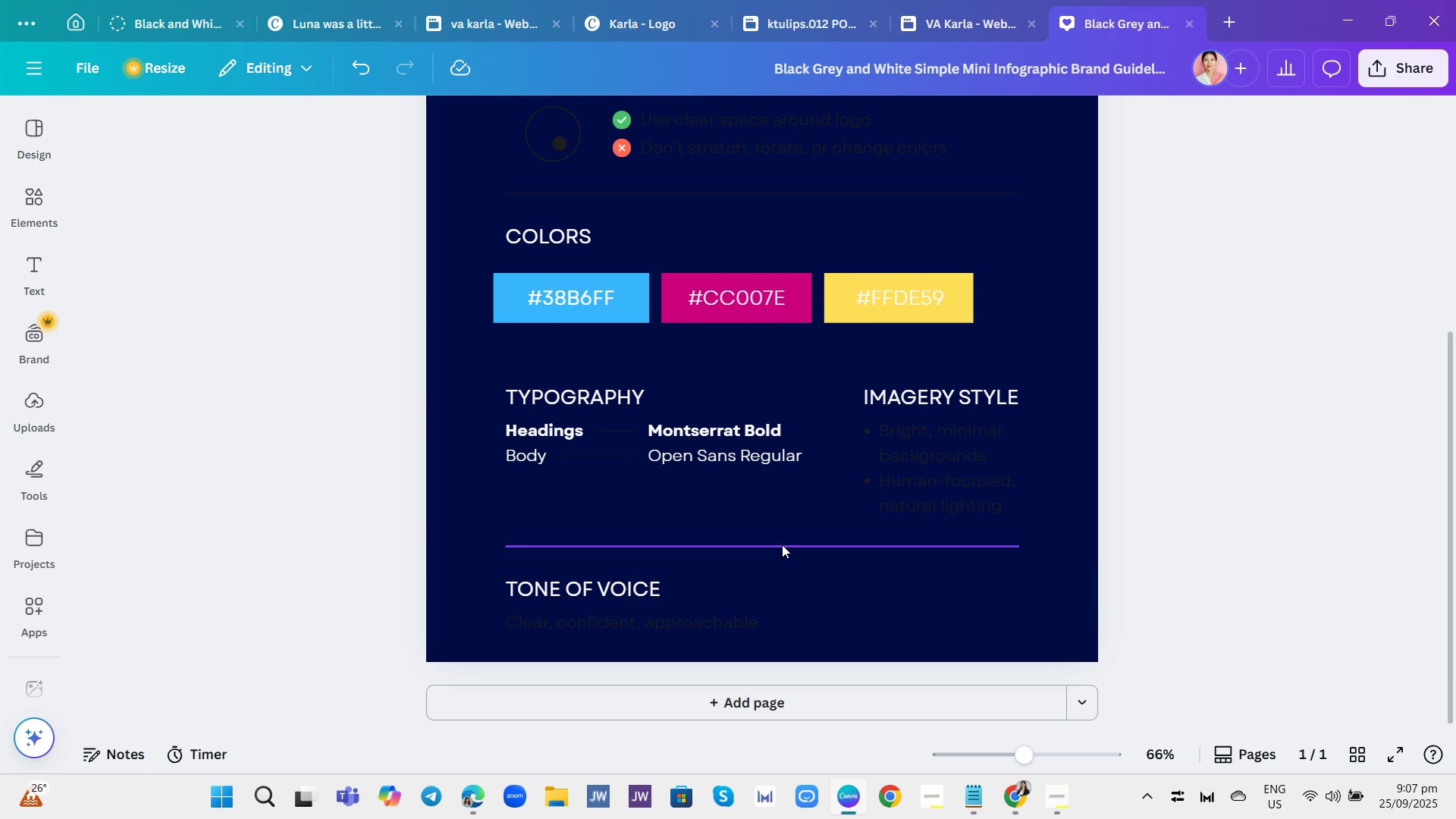 
left_click([782, 544])
 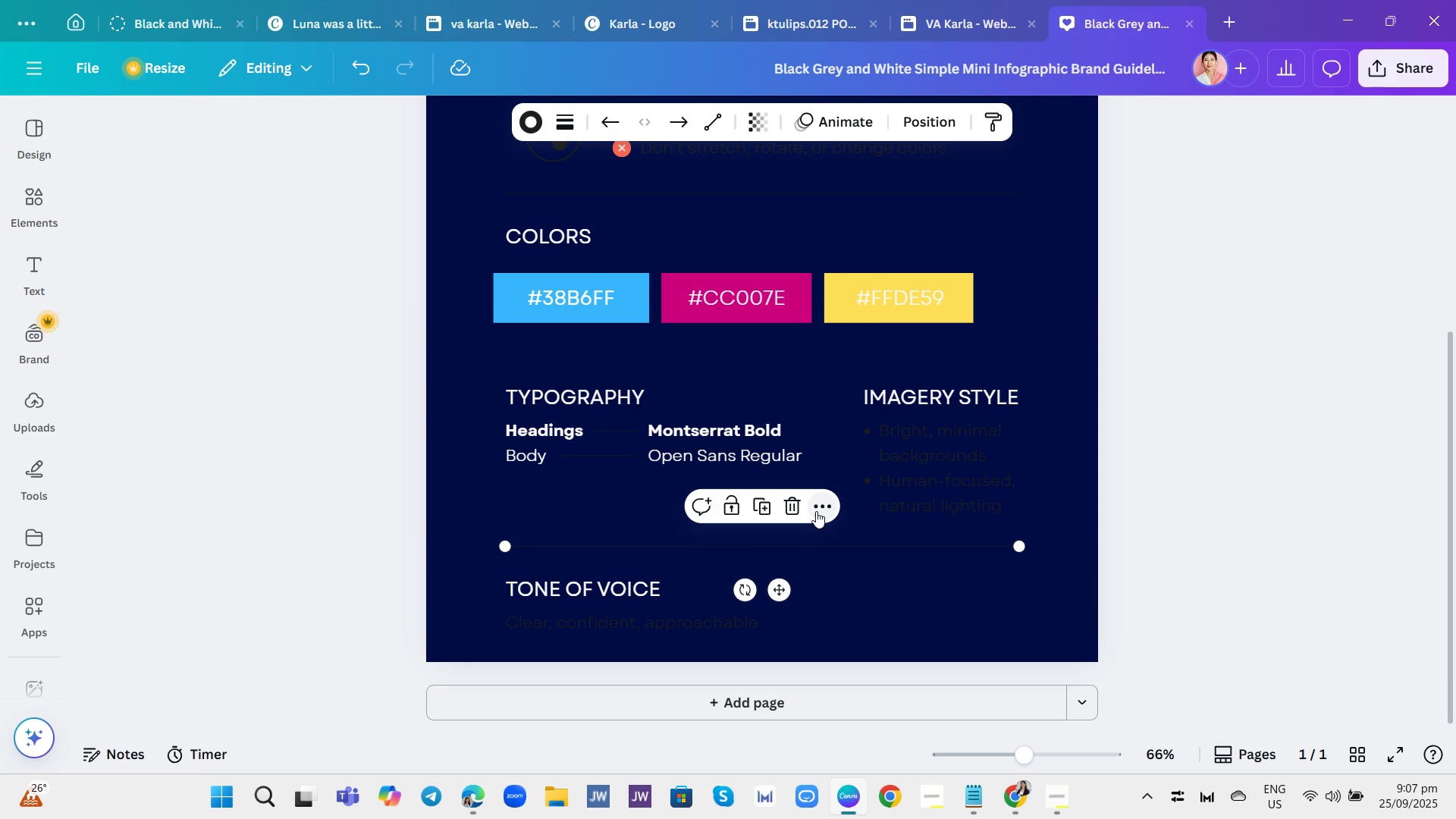 
left_click([816, 510])
 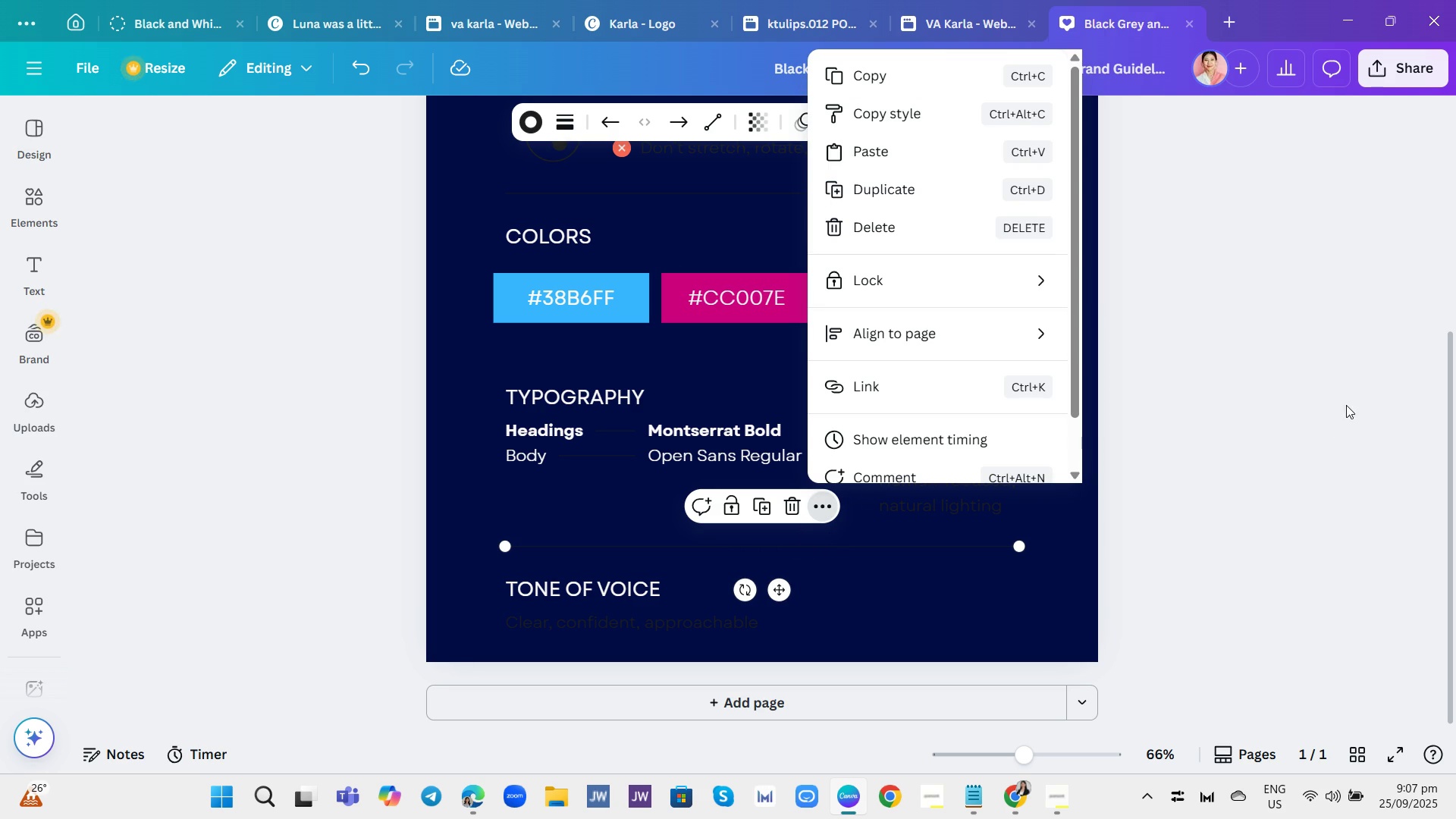 
left_click([1331, 411])
 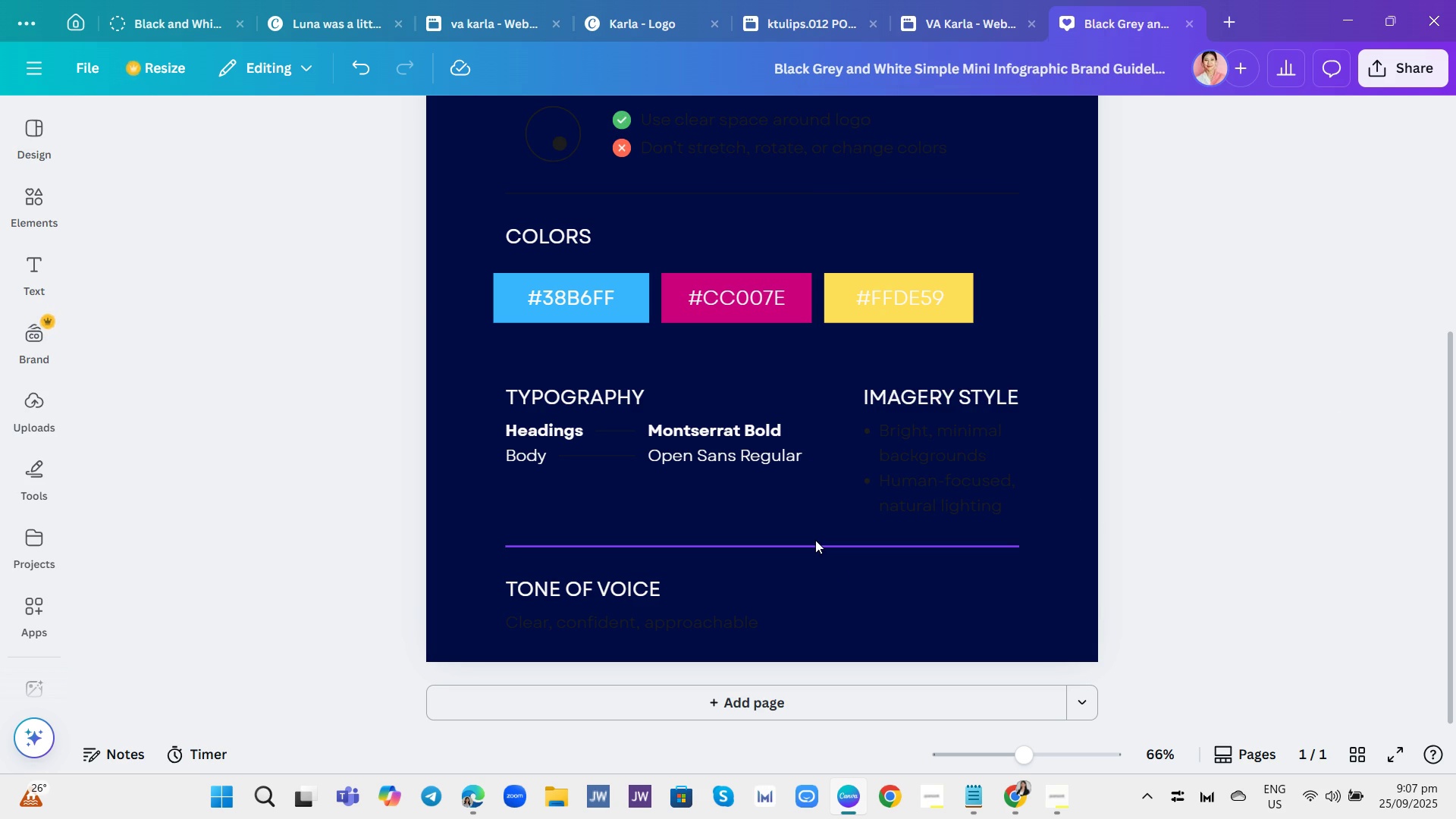 
left_click([815, 540])
 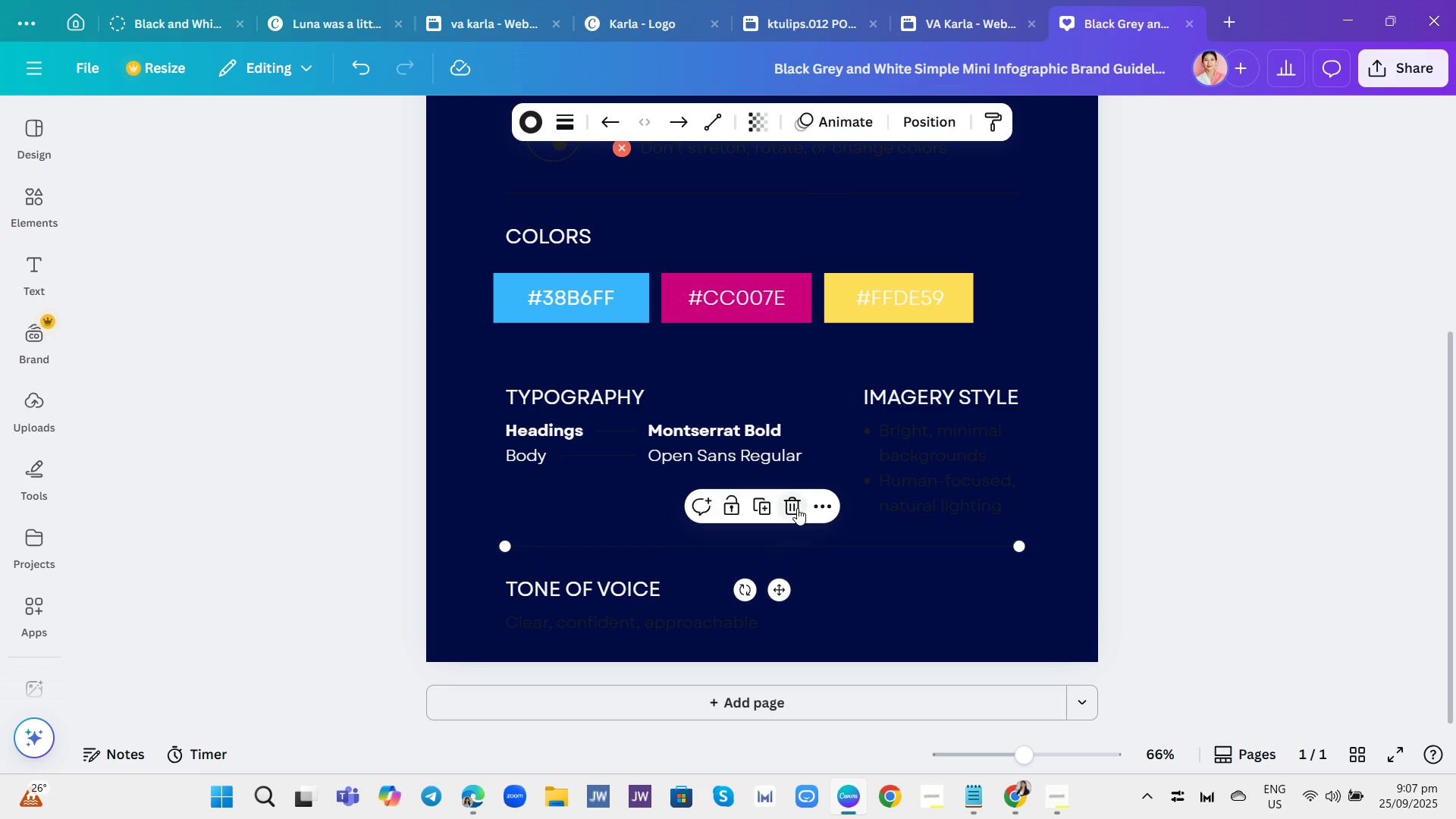 
left_click([797, 508])
 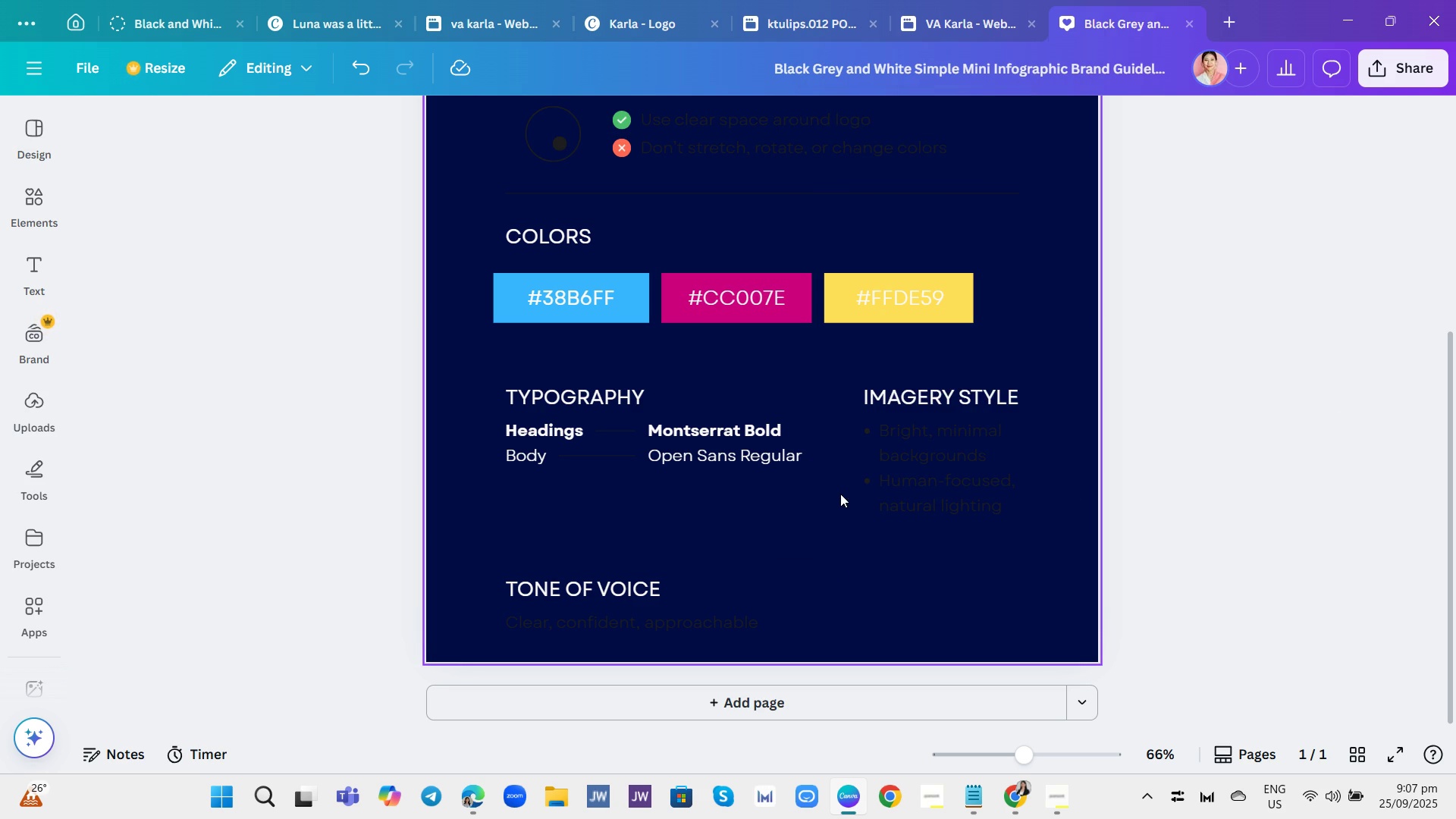 
scroll: coordinate [837, 521], scroll_direction: down, amount: 3.0
 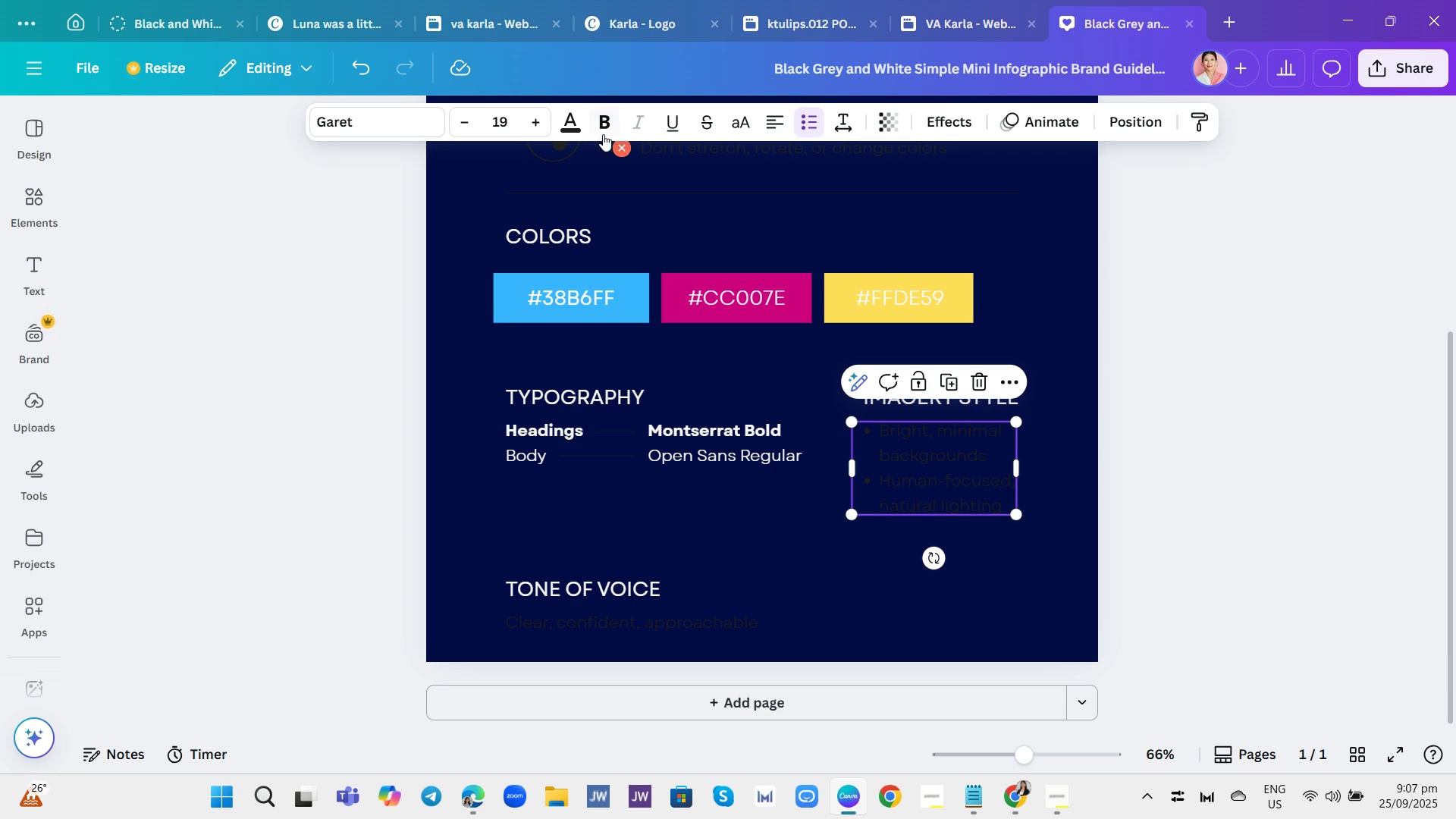 
left_click([560, 127])
 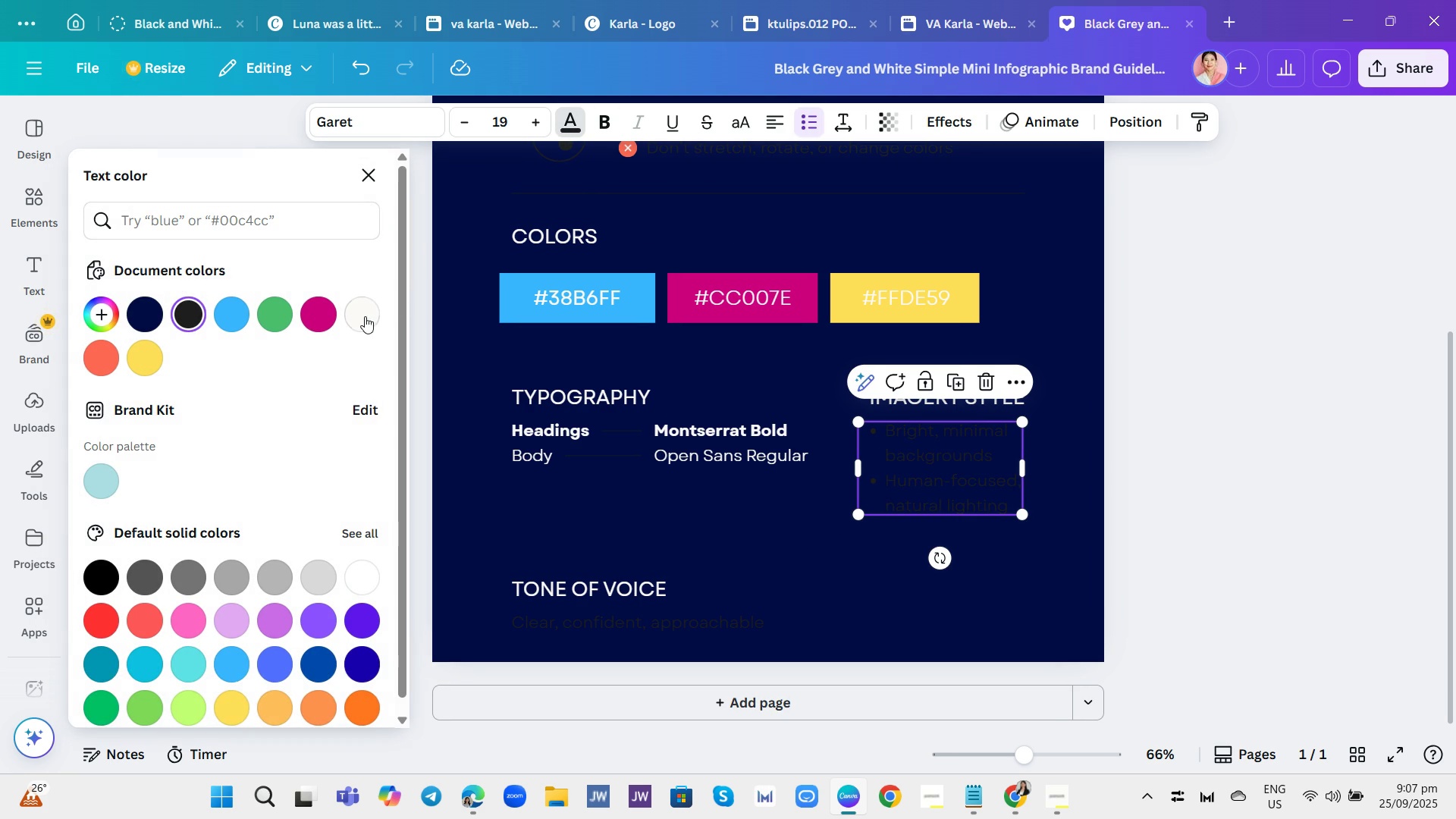 
left_click([363, 316])
 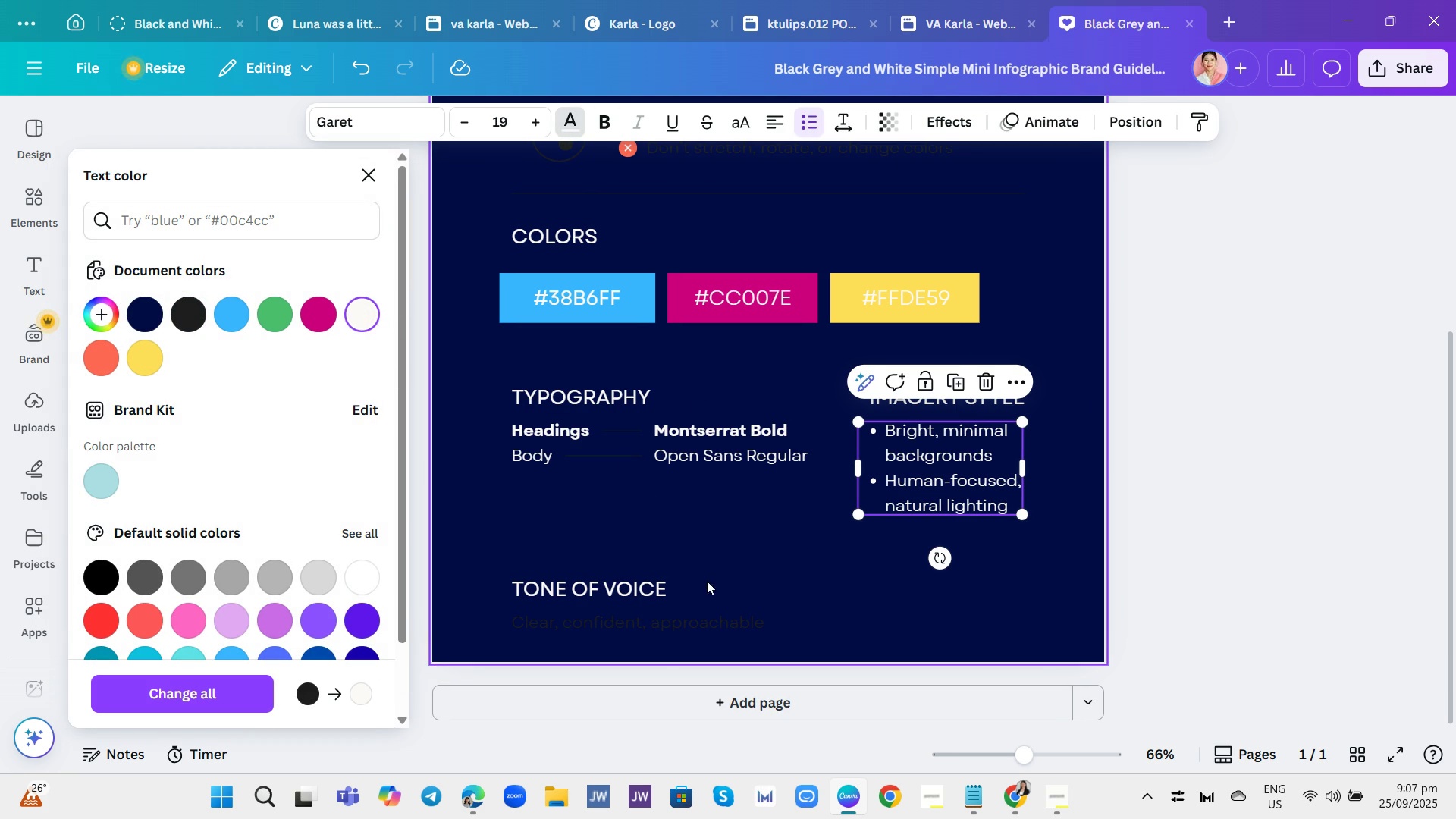 
left_click([711, 619])
 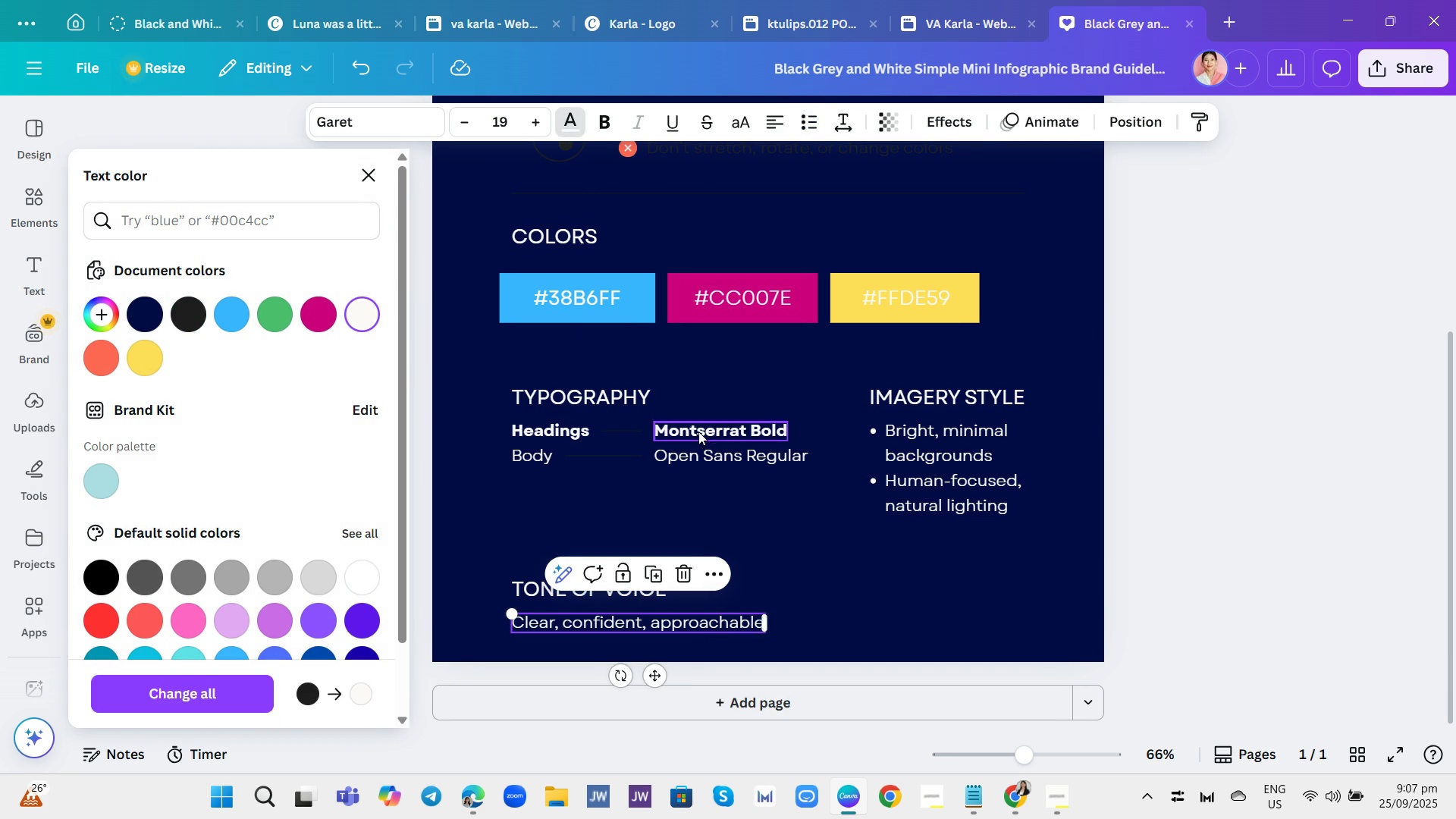 
mouse_move([647, 462])
 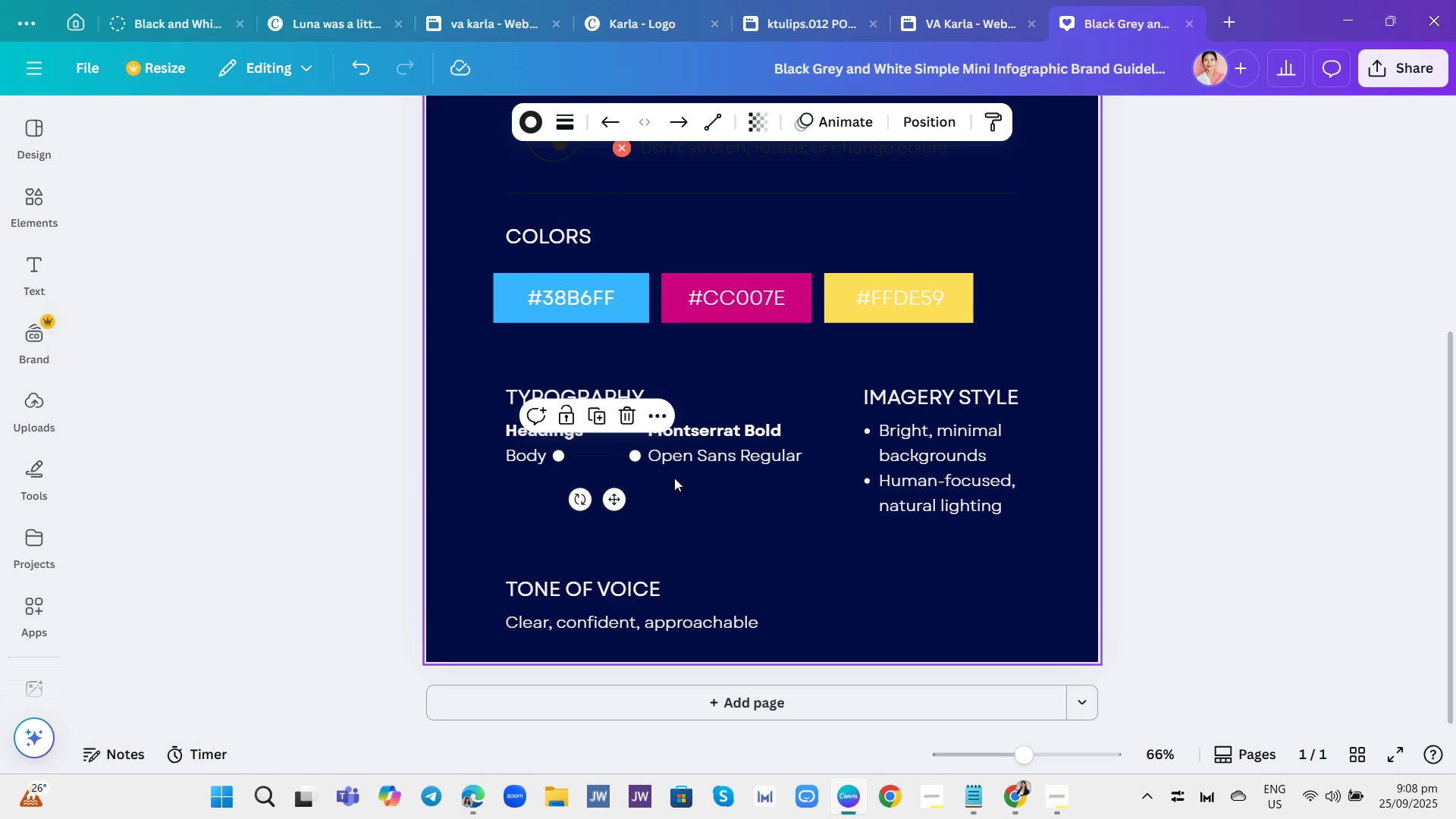 
left_click([674, 478])
 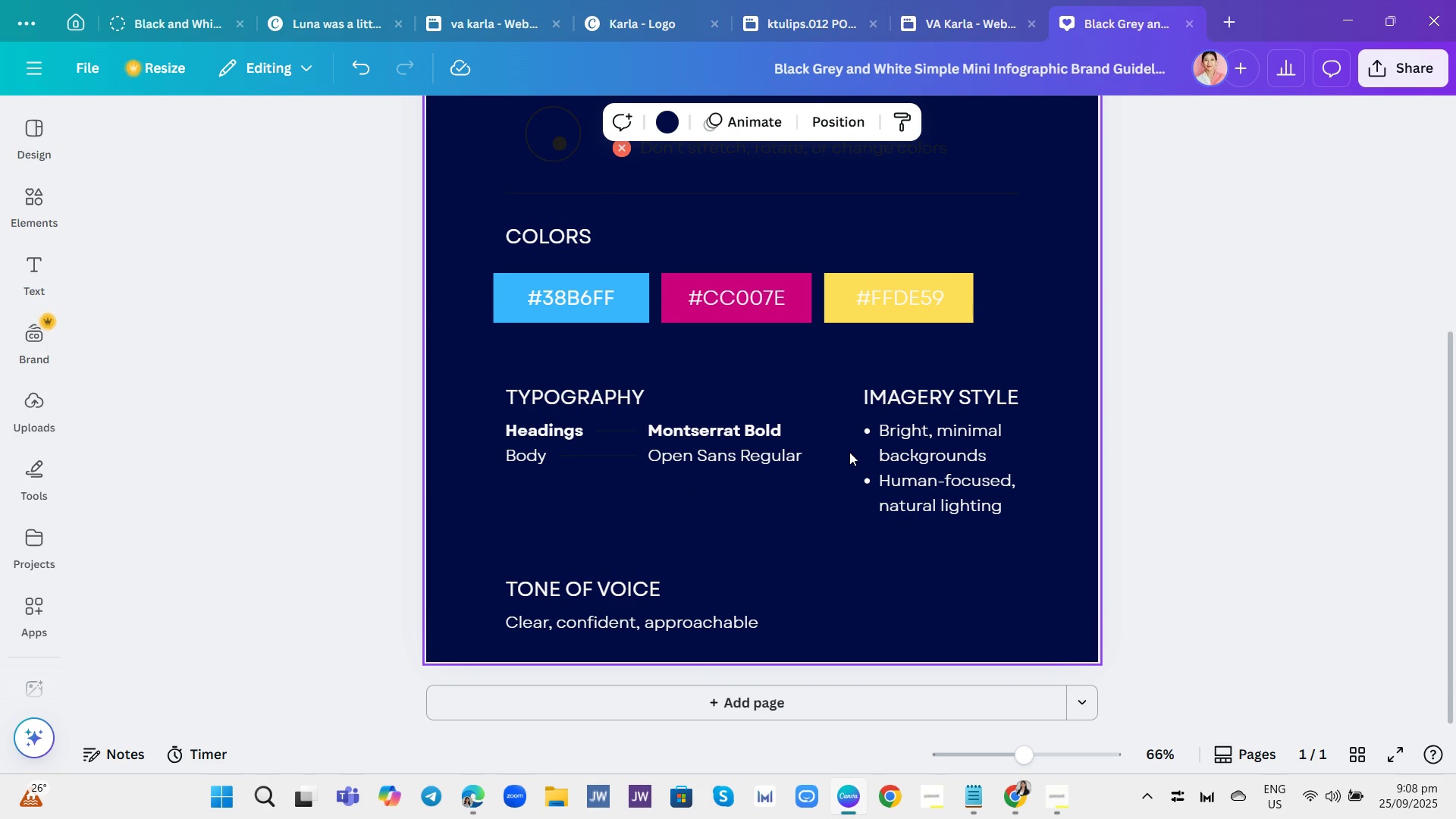 
scroll: coordinate [850, 453], scroll_direction: up, amount: 3.0
 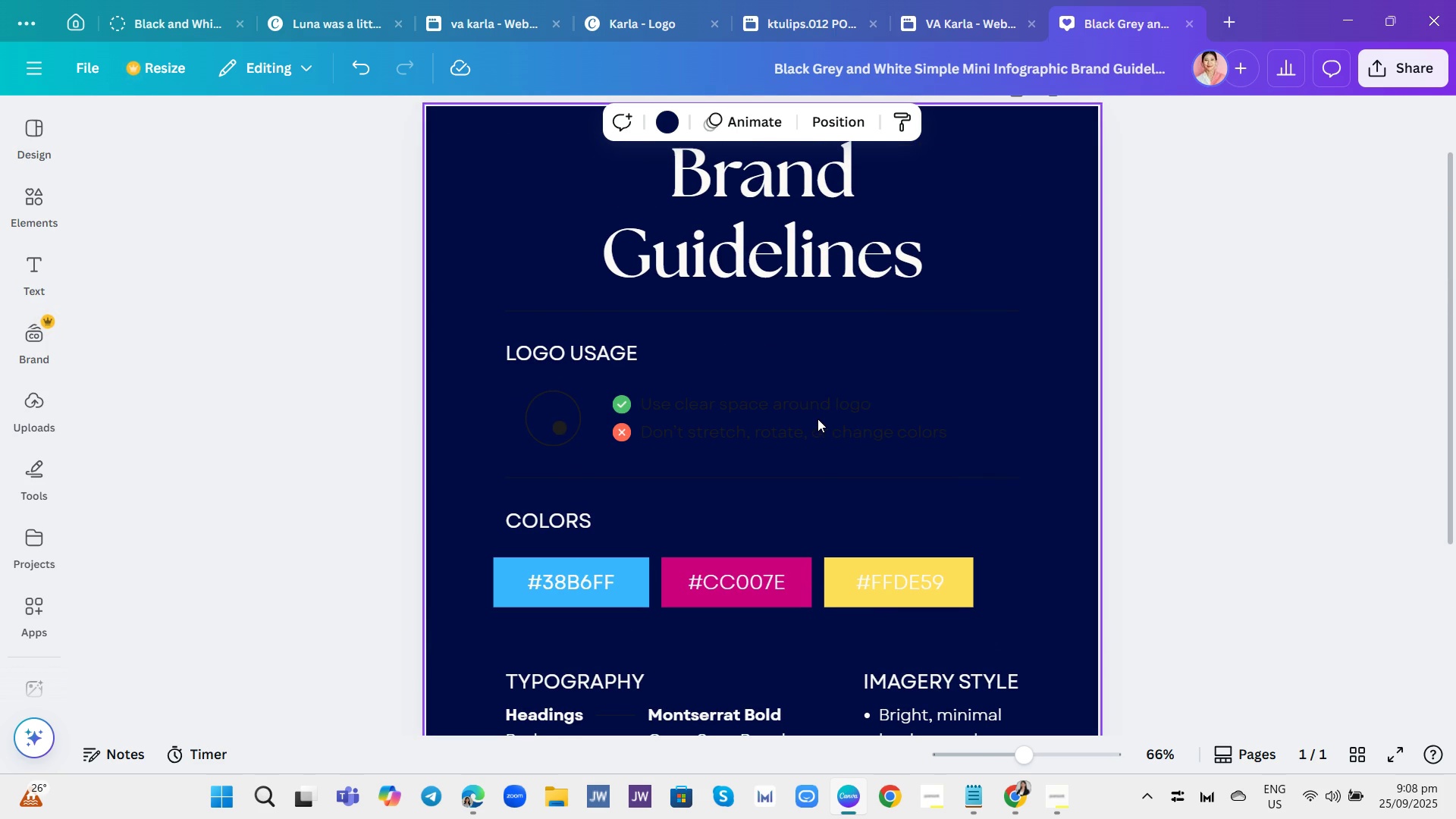 
left_click([817, 419])
 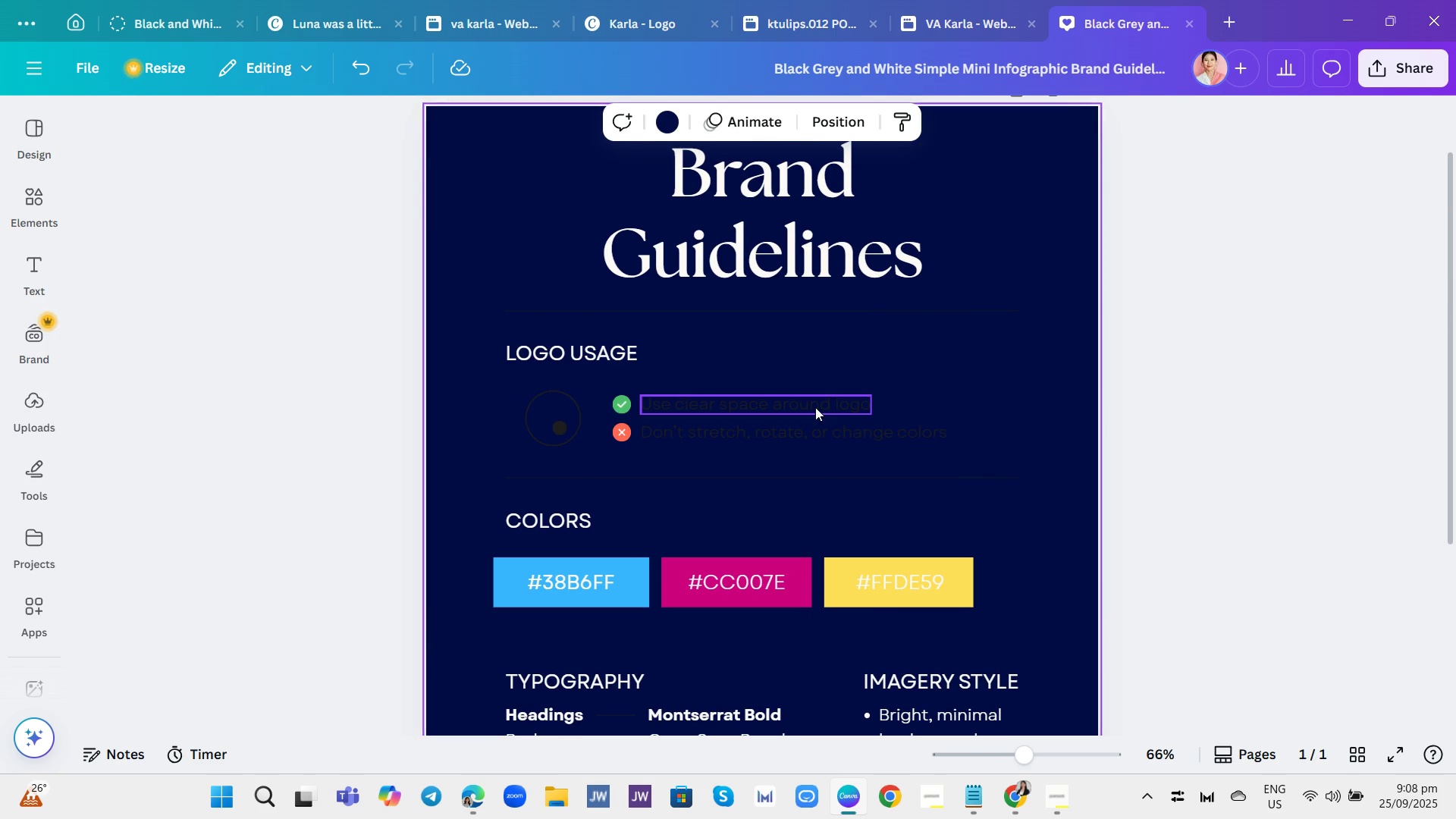 
left_click([815, 407])
 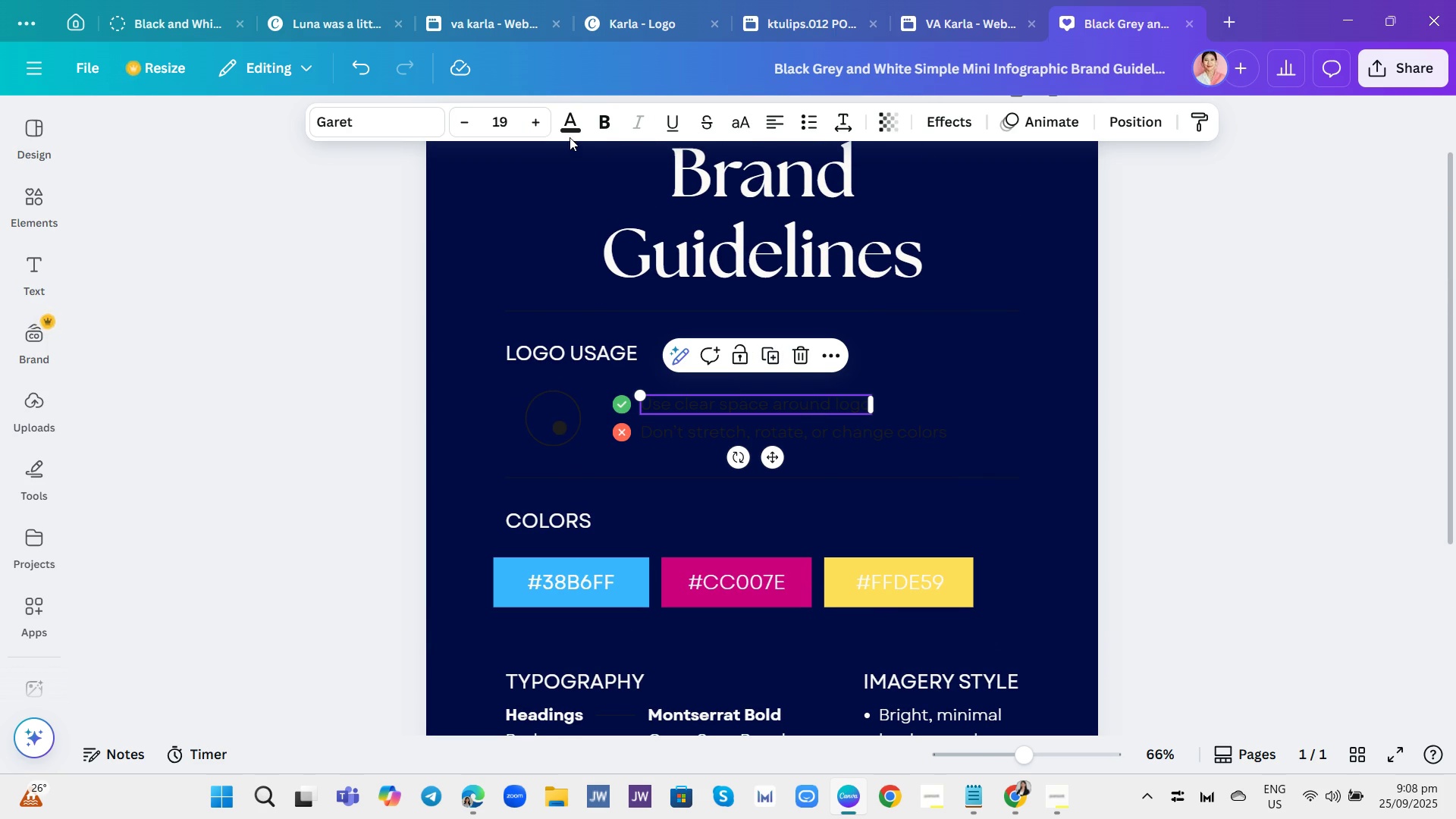 
left_click([573, 125])
 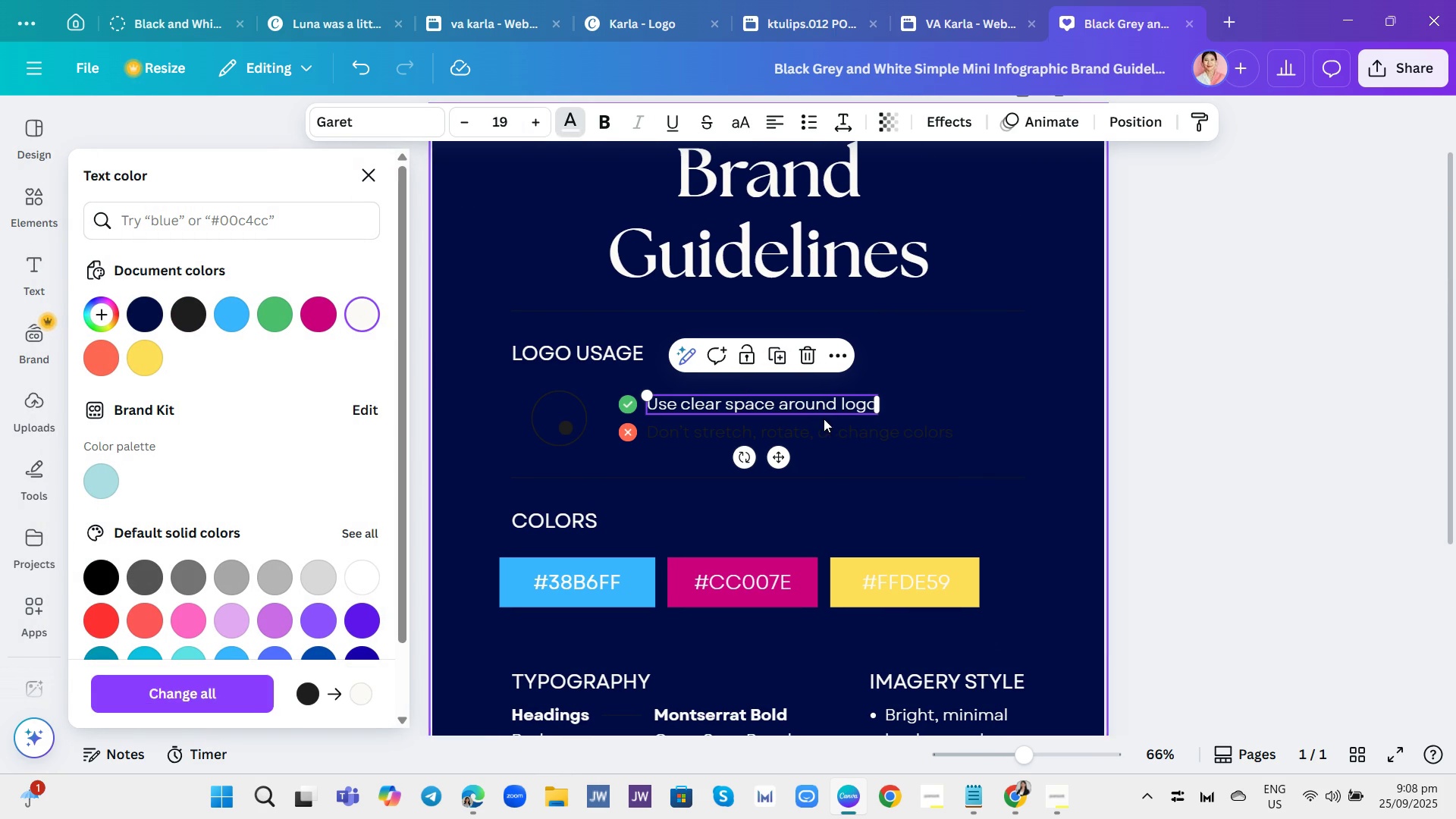 
left_click([827, 432])
 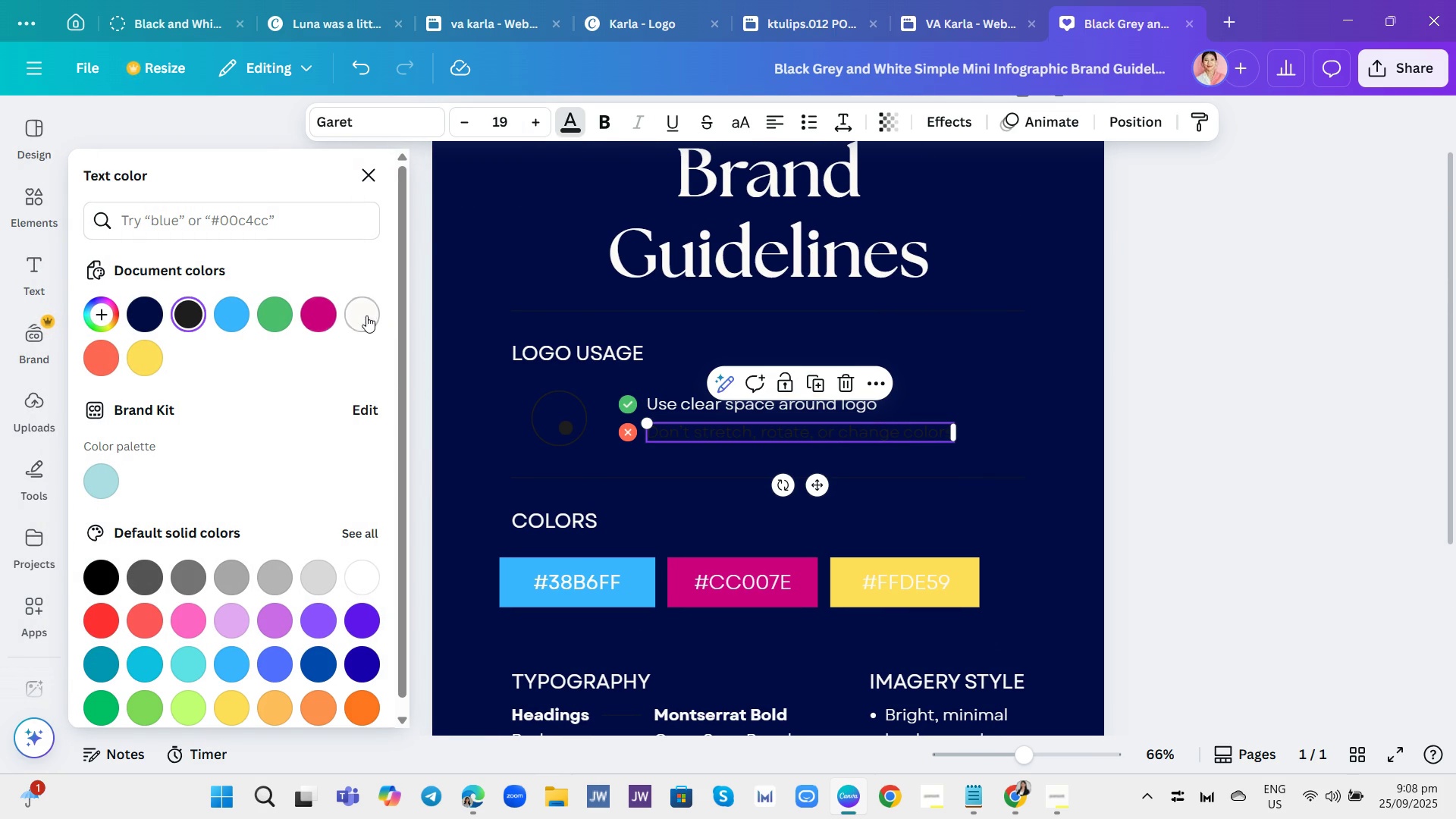 
left_click([366, 315])
 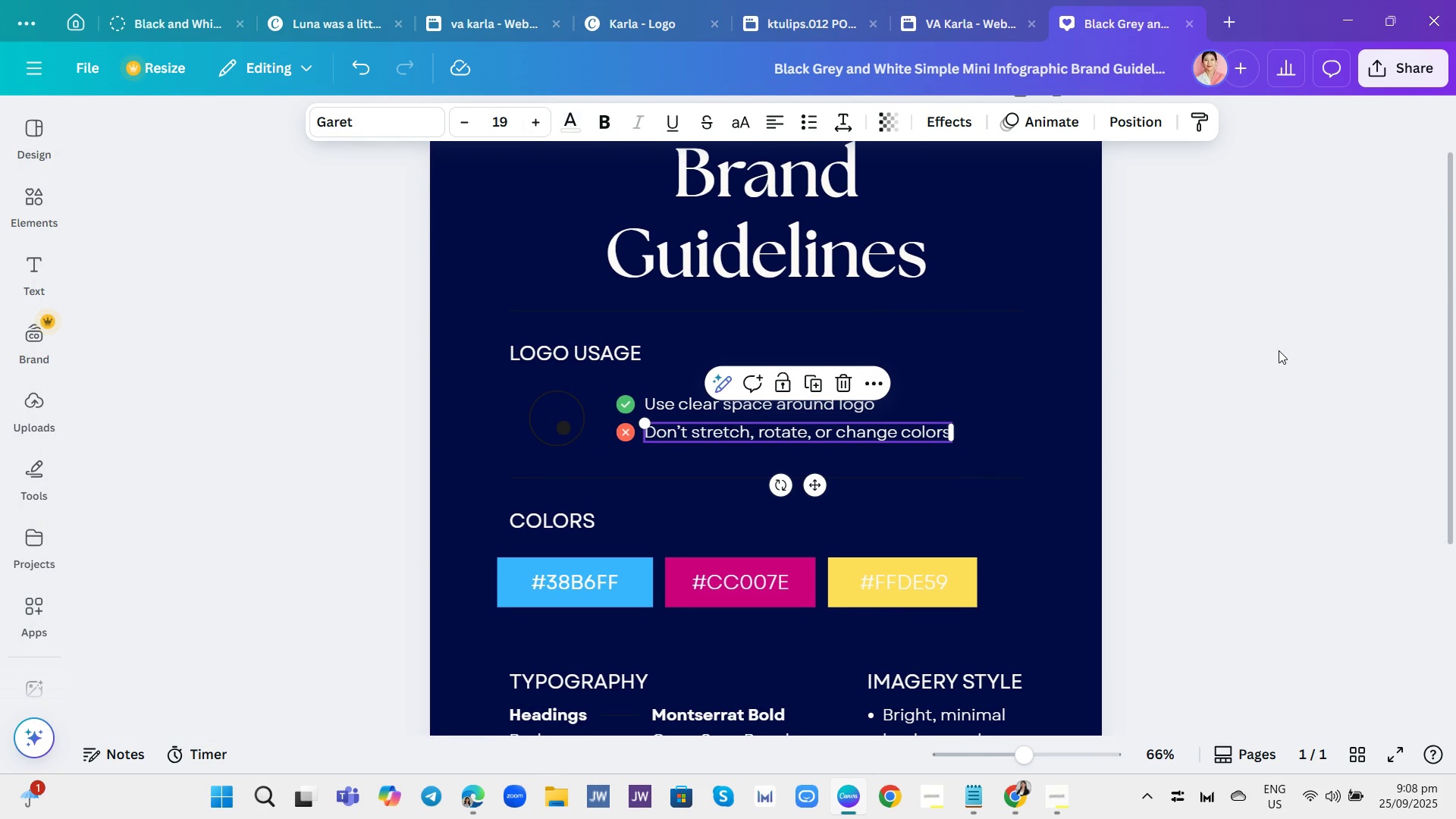 
scroll: coordinate [1271, 350], scroll_direction: up, amount: 1.0
 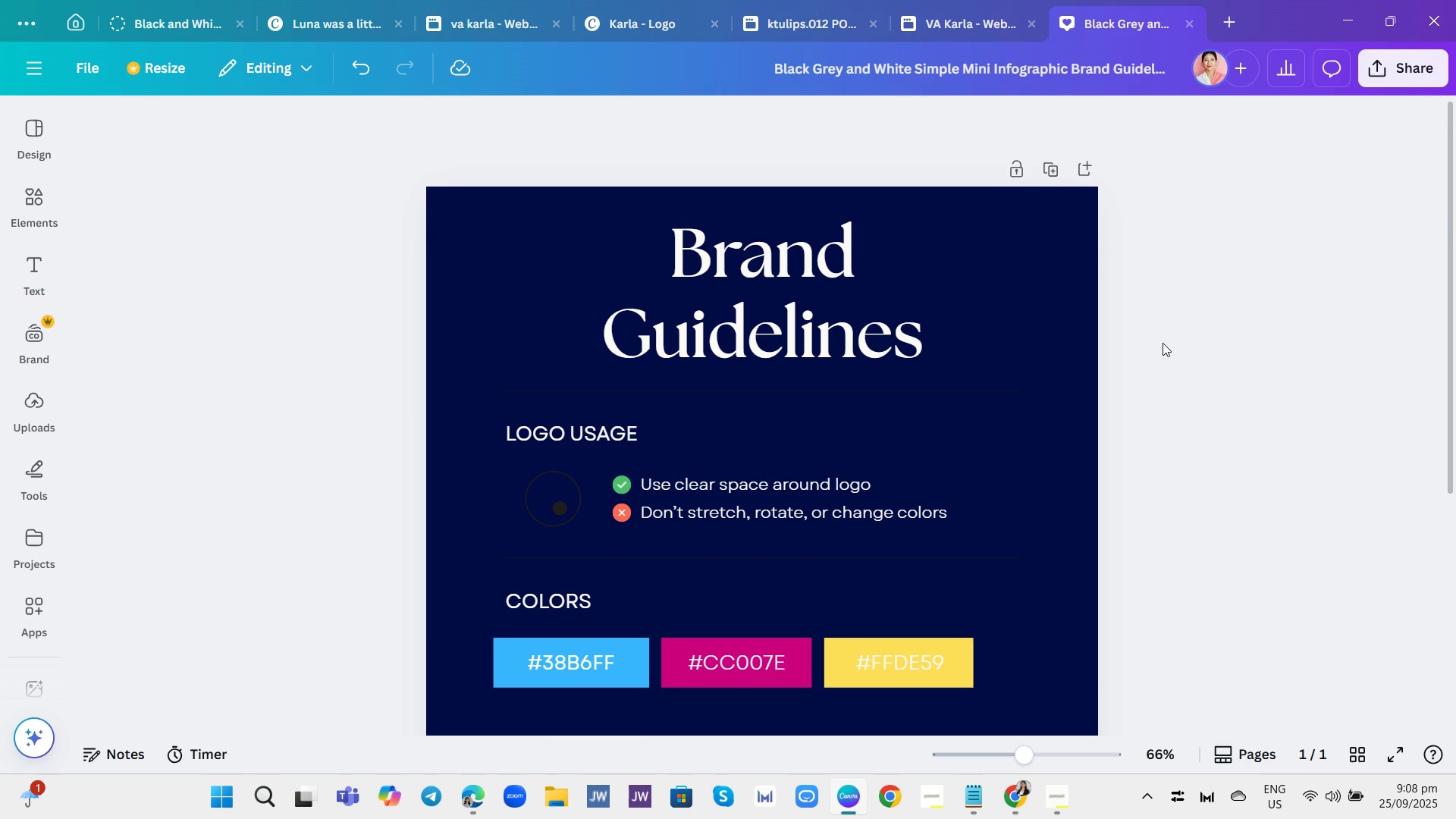 
scroll: coordinate [1147, 327], scroll_direction: down, amount: 3.0
 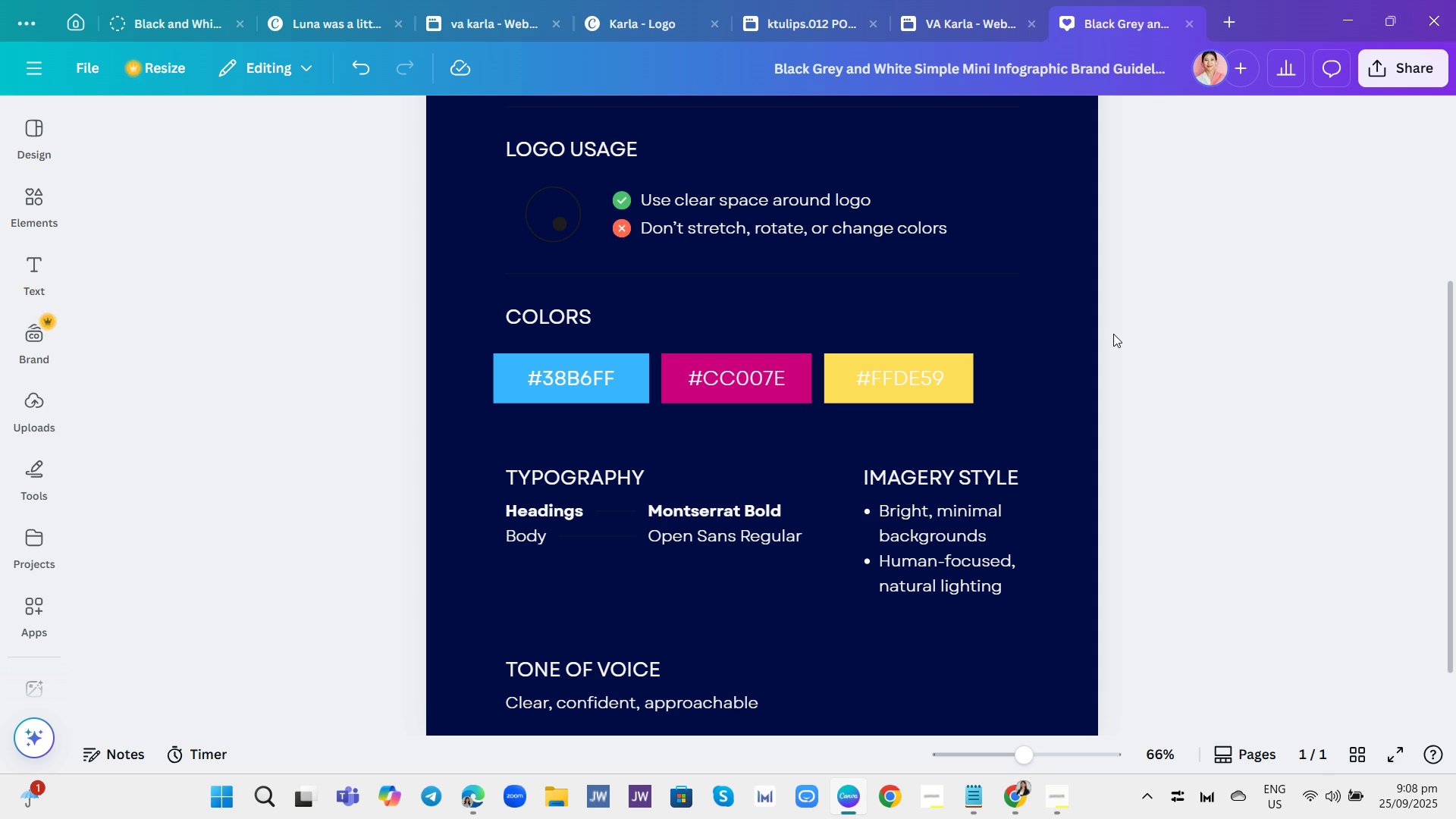 
wait(27.13)
 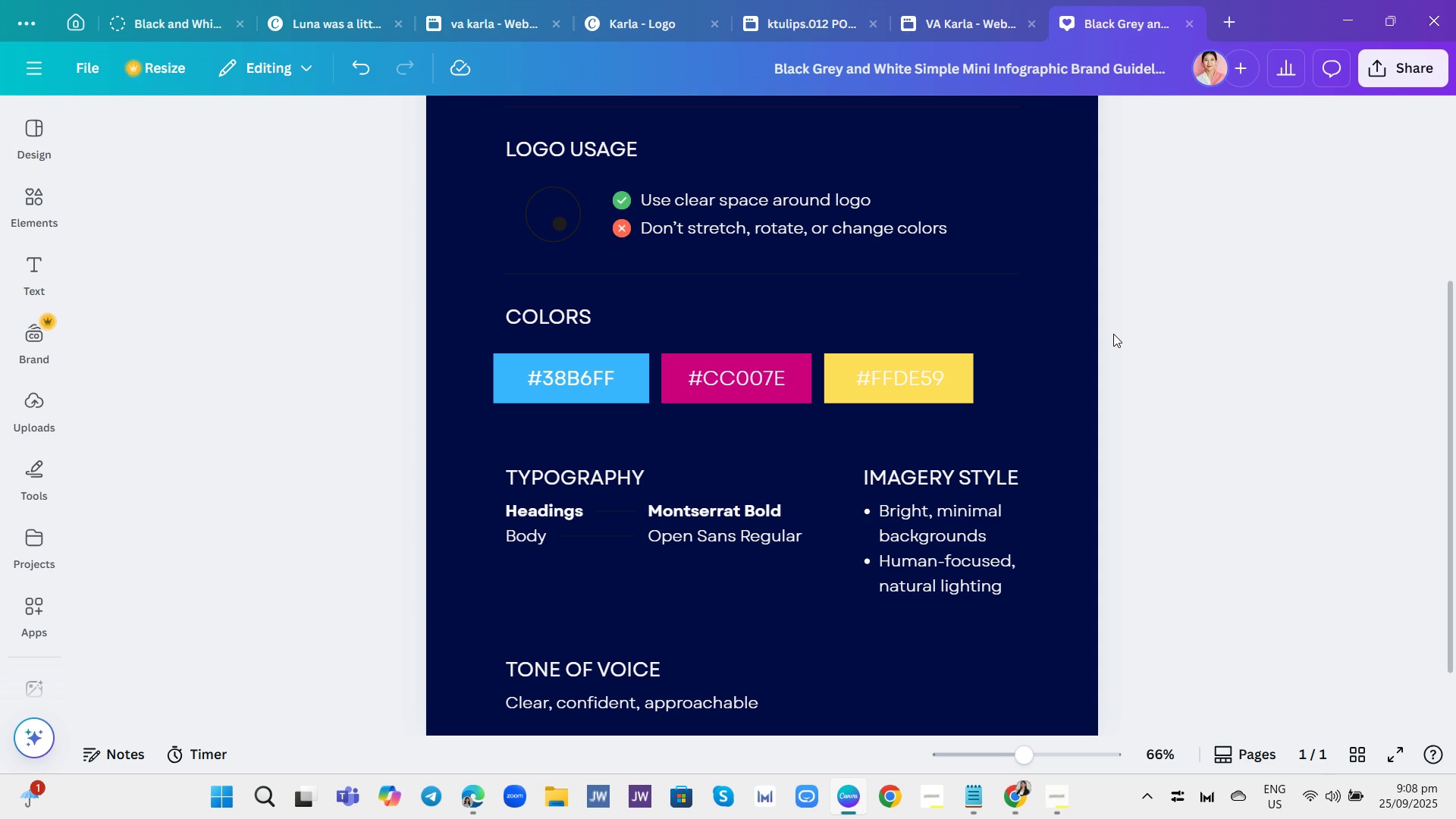 
left_click([599, 479])
 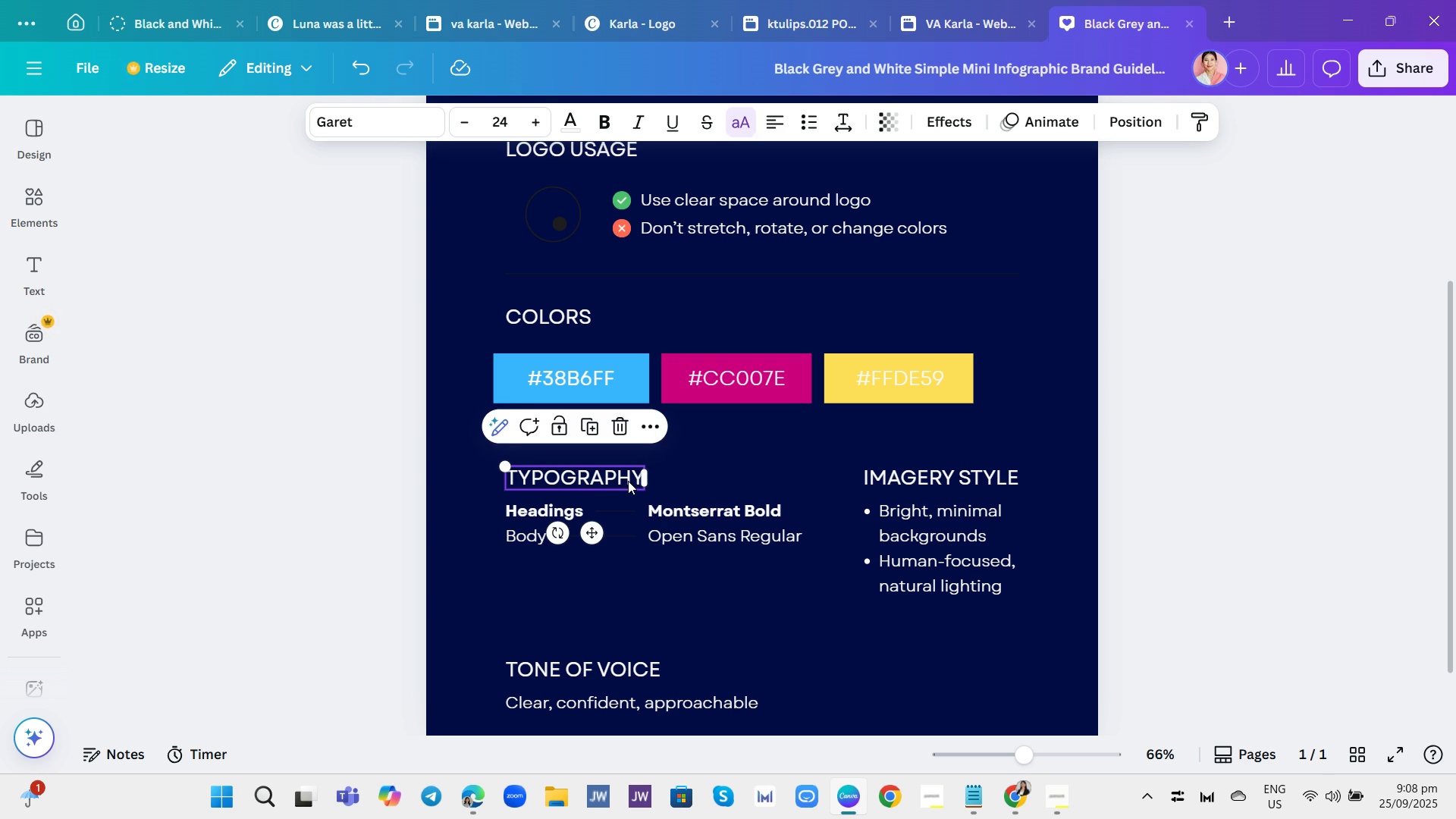 
left_click([628, 481])
 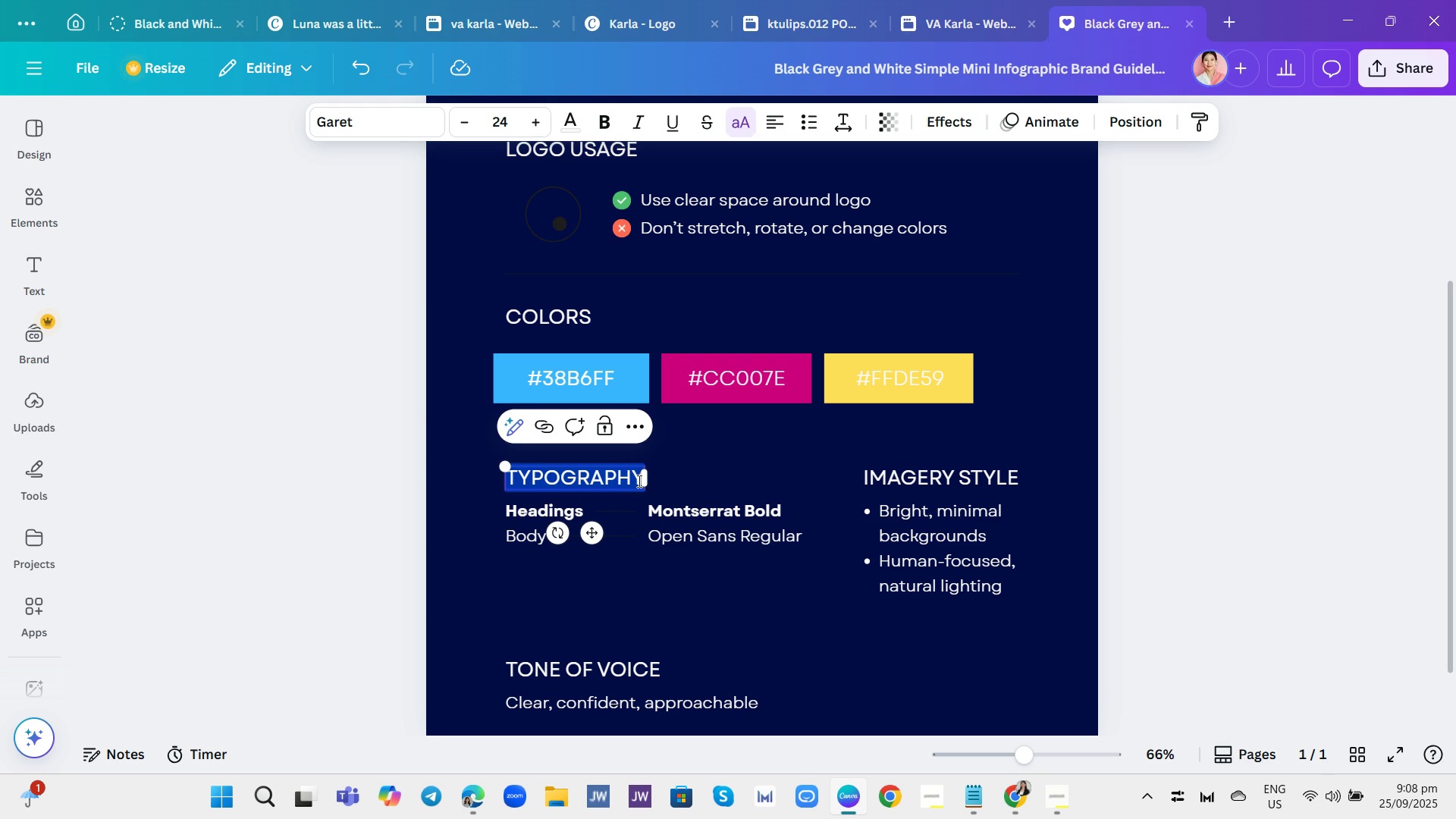 
left_click([638, 481])
 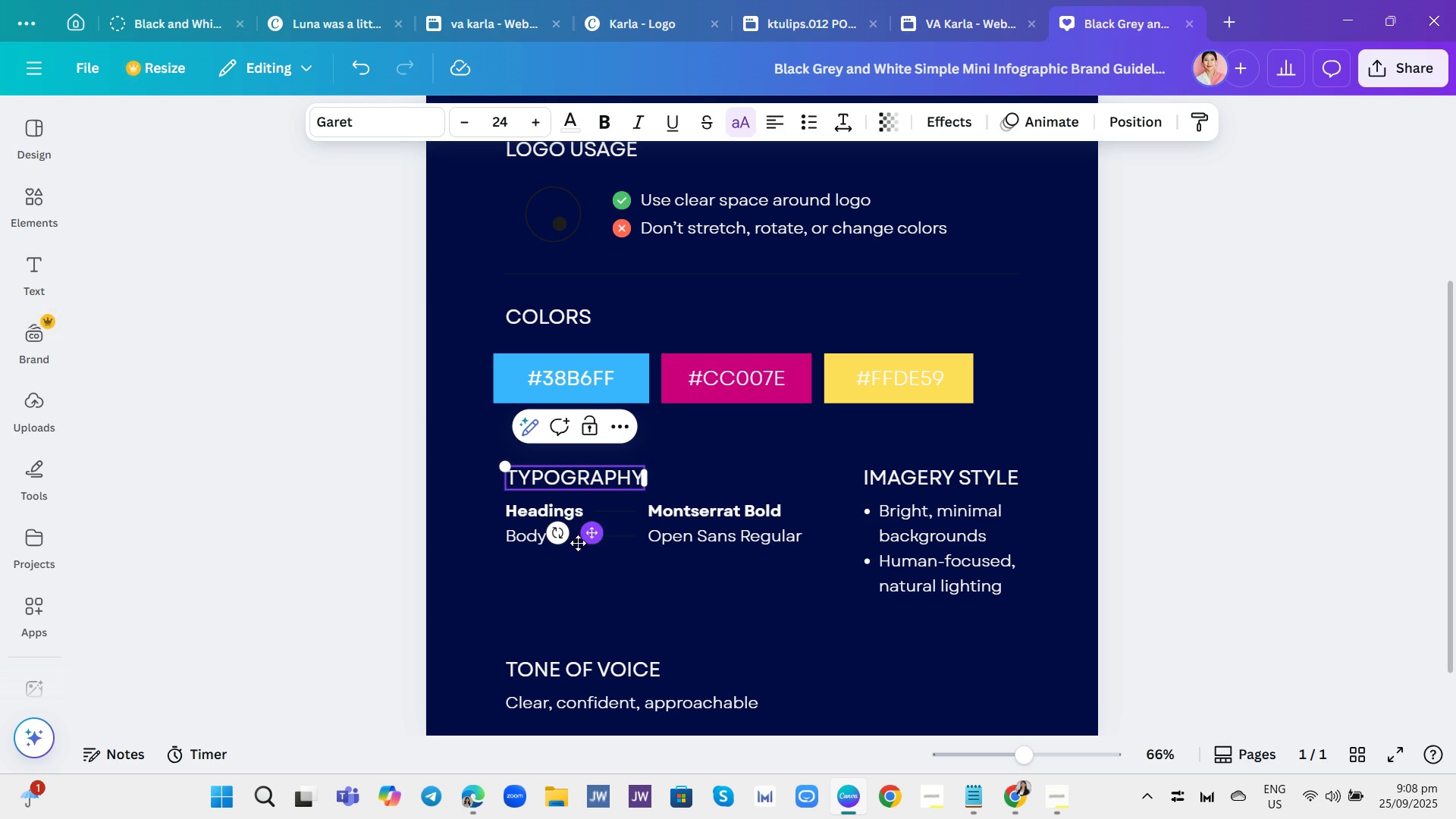 
left_click([542, 549])
 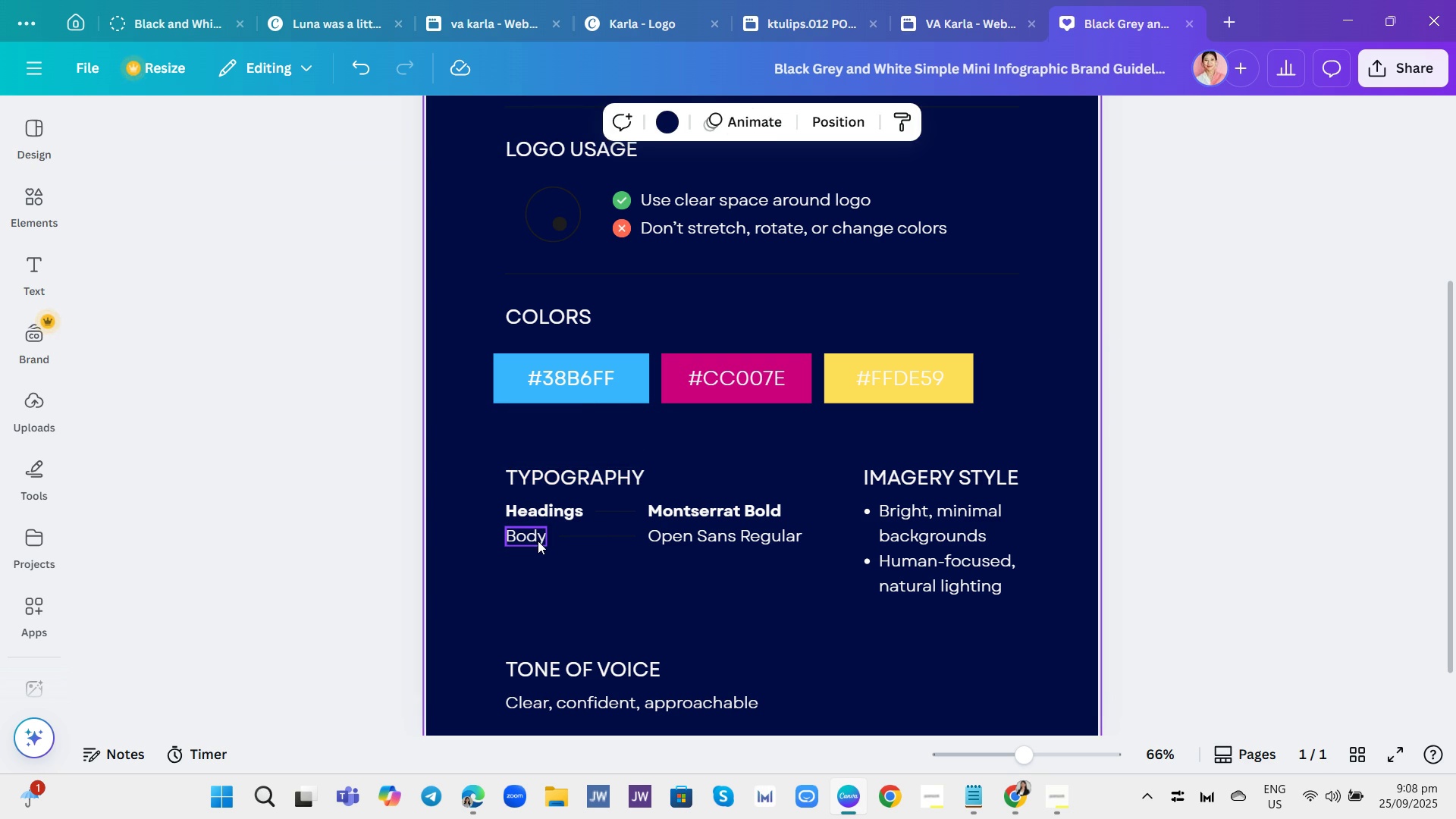 
left_click([538, 541])
 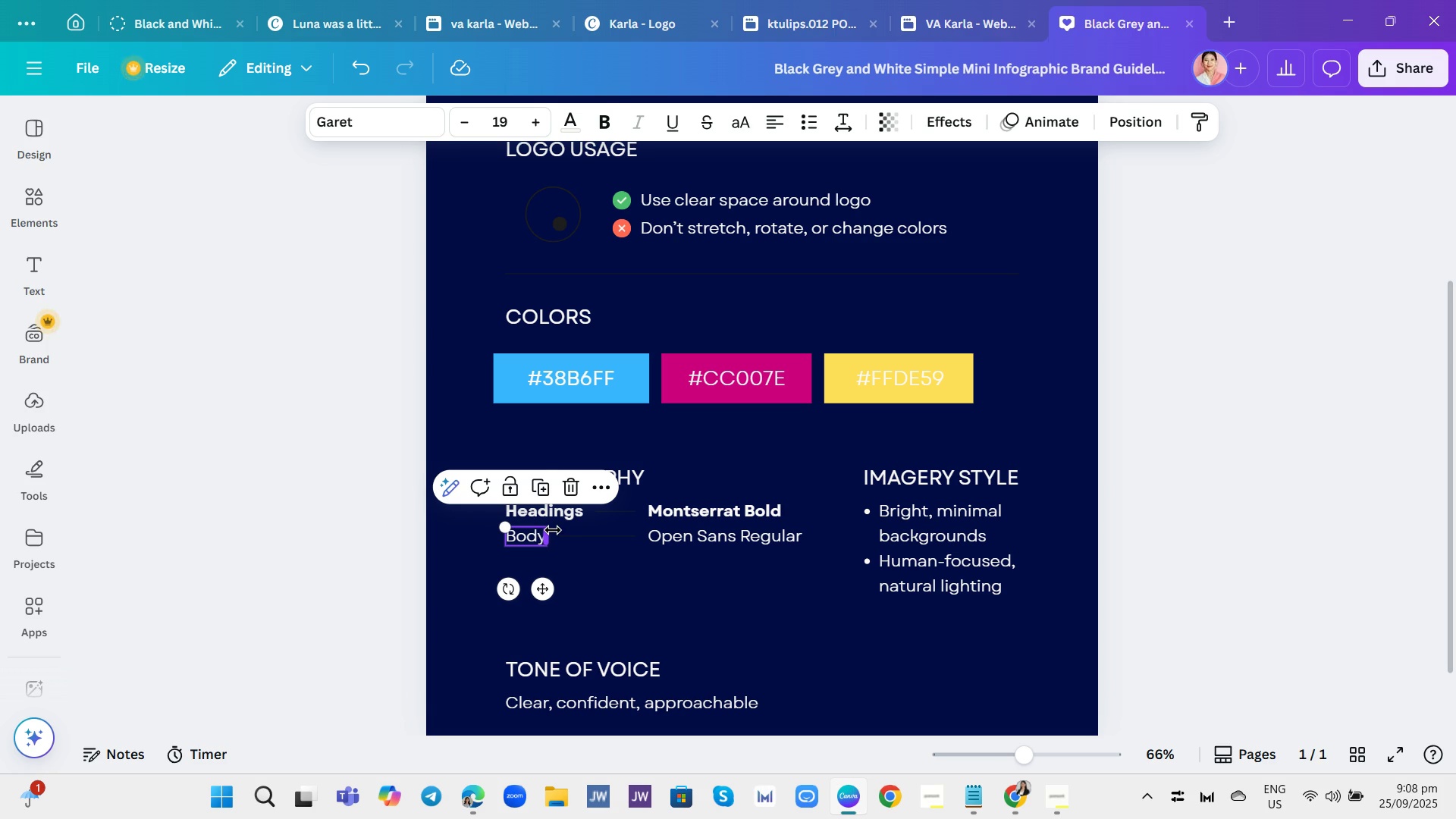 
left_click([599, 552])
 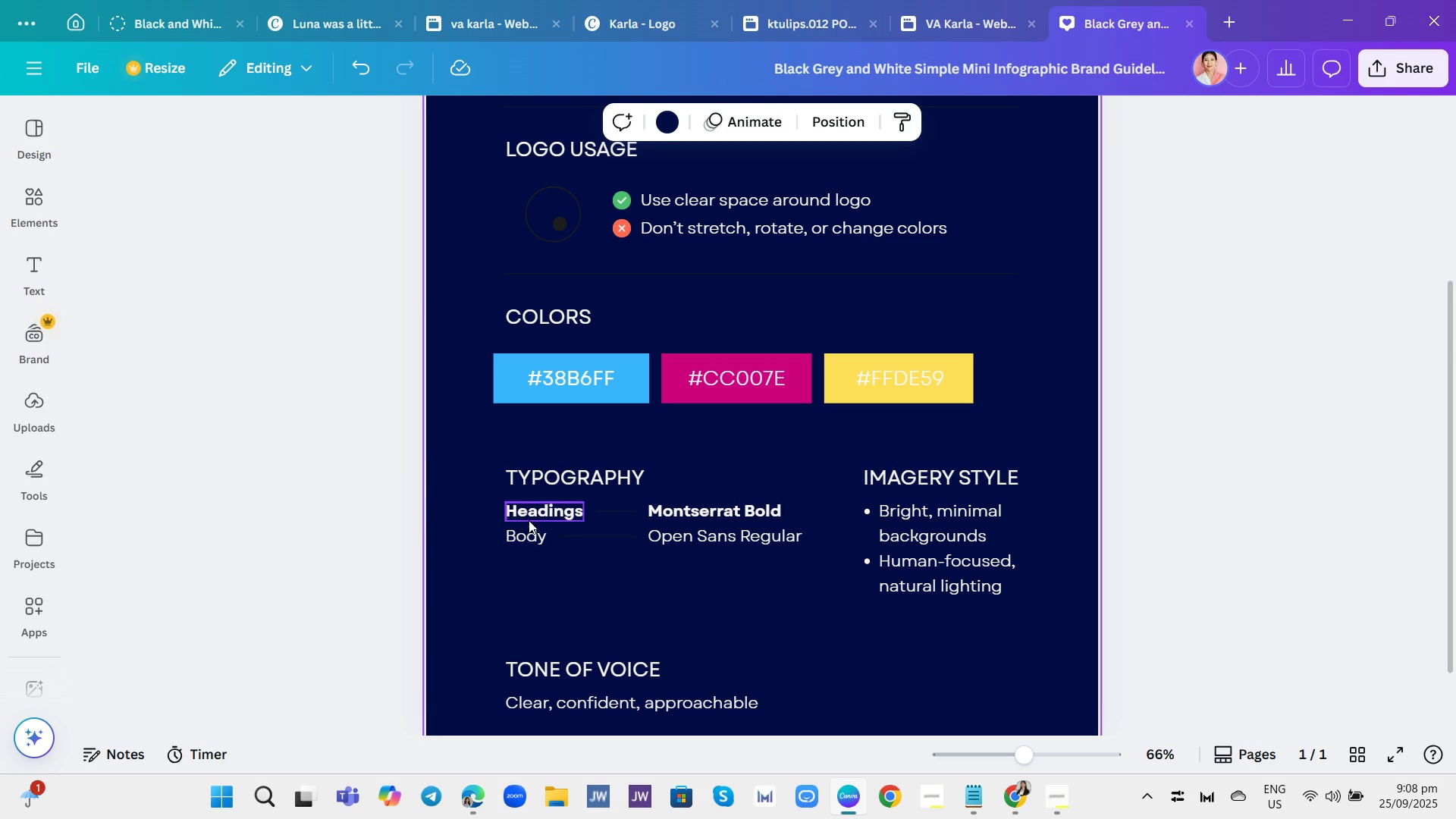 
left_click([532, 546])
 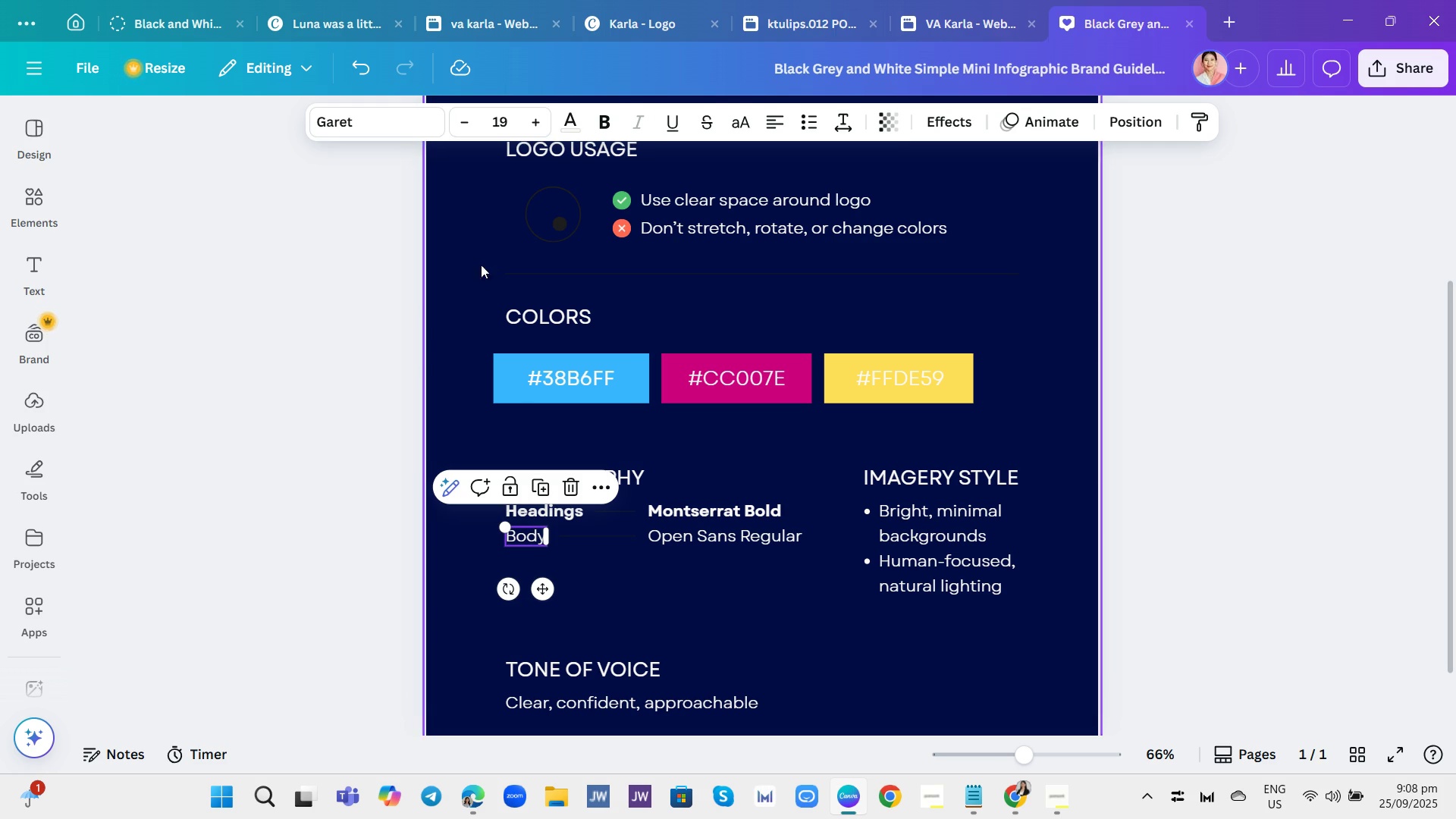 
mouse_move([408, 117])
 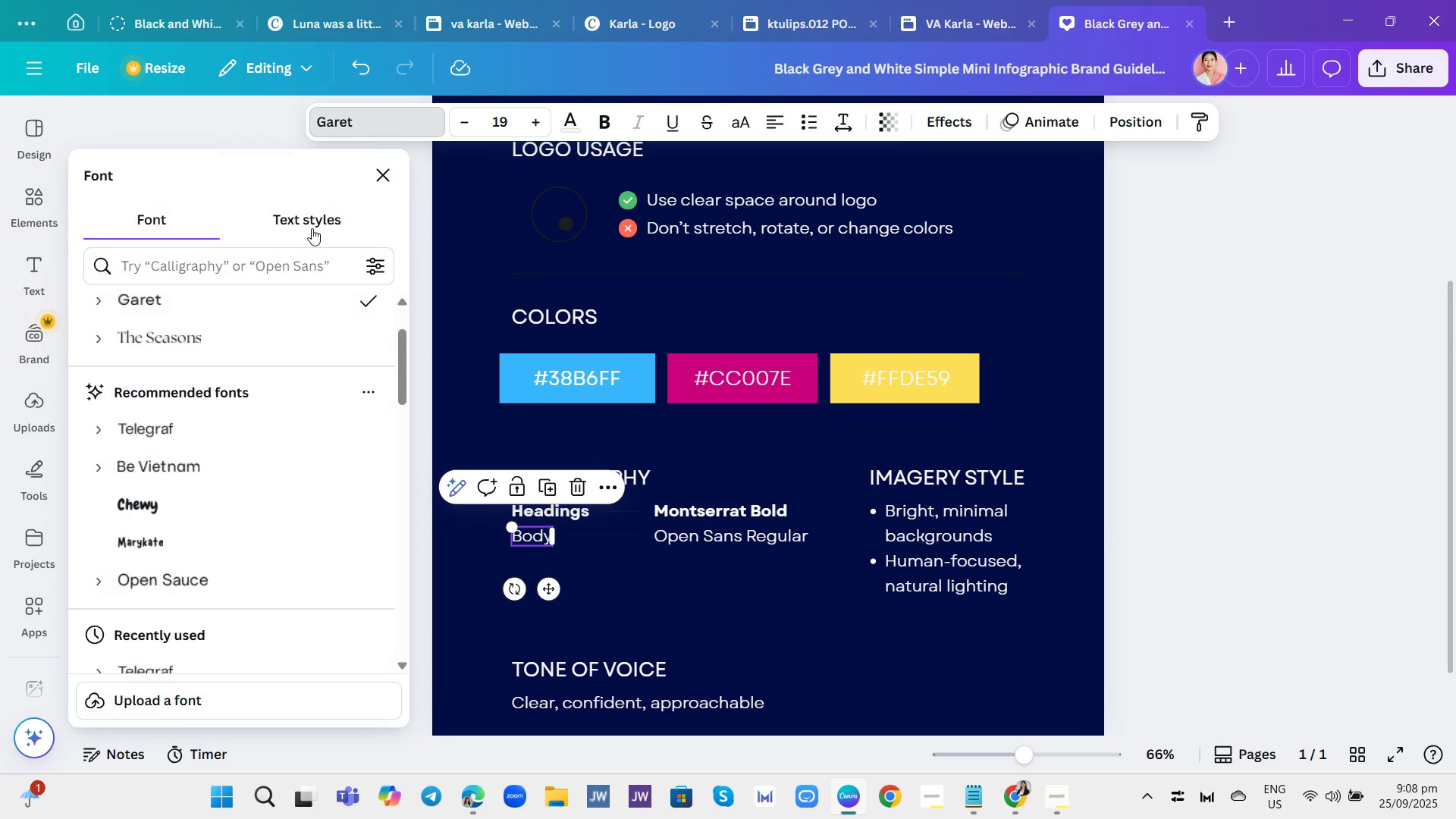 
left_click([312, 228])
 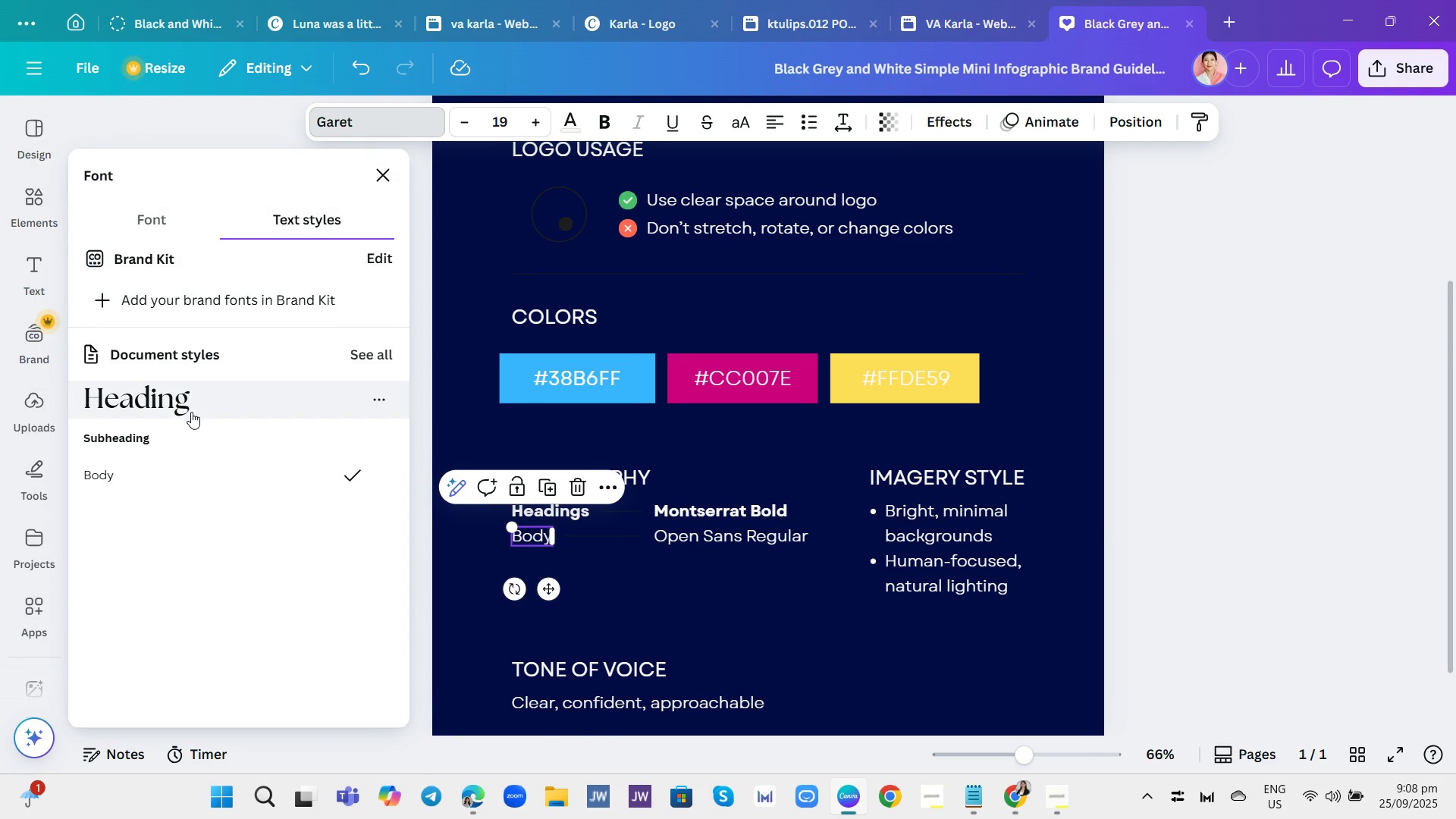 
left_click([176, 401])
 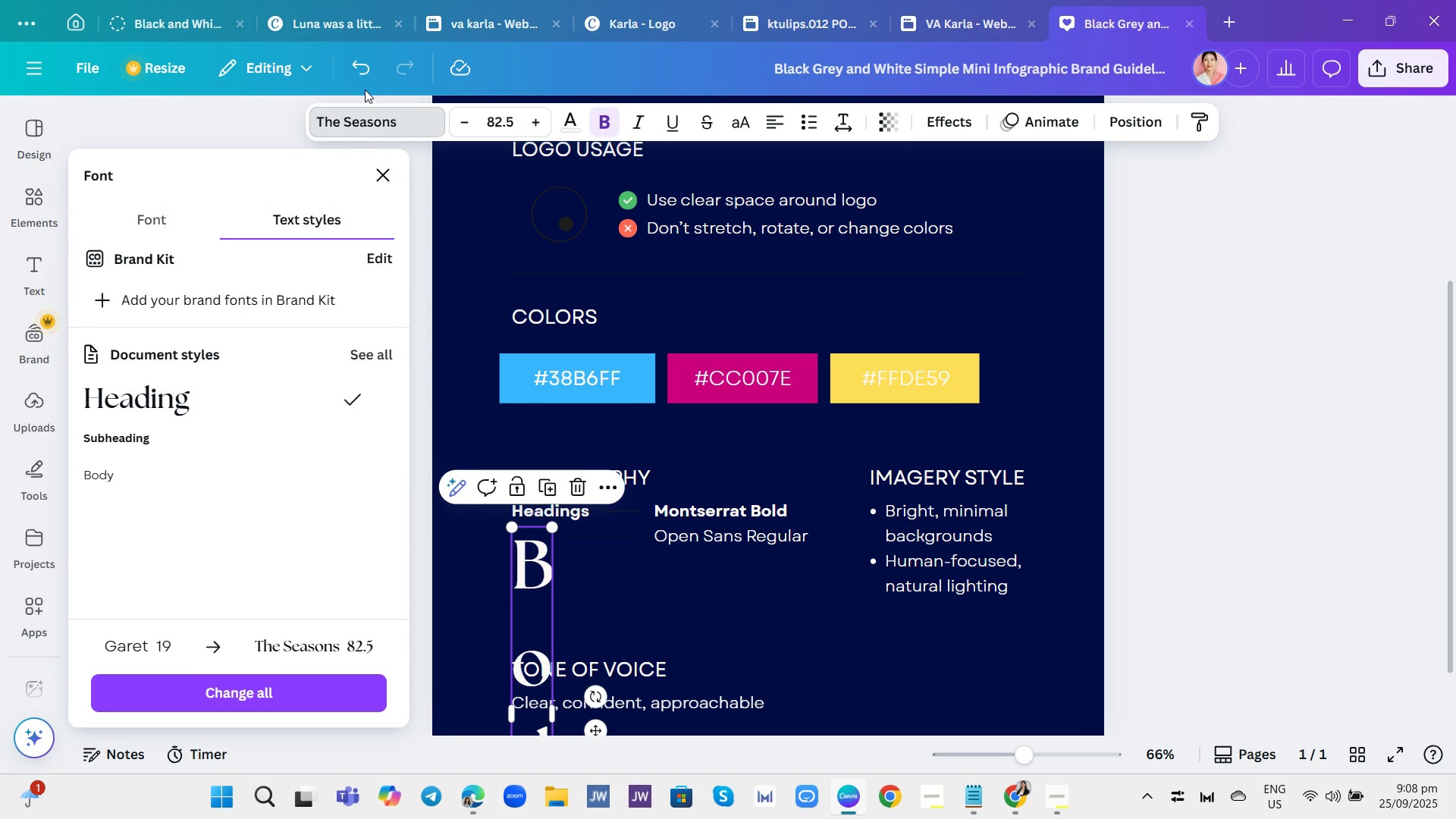 
left_click([353, 69])
 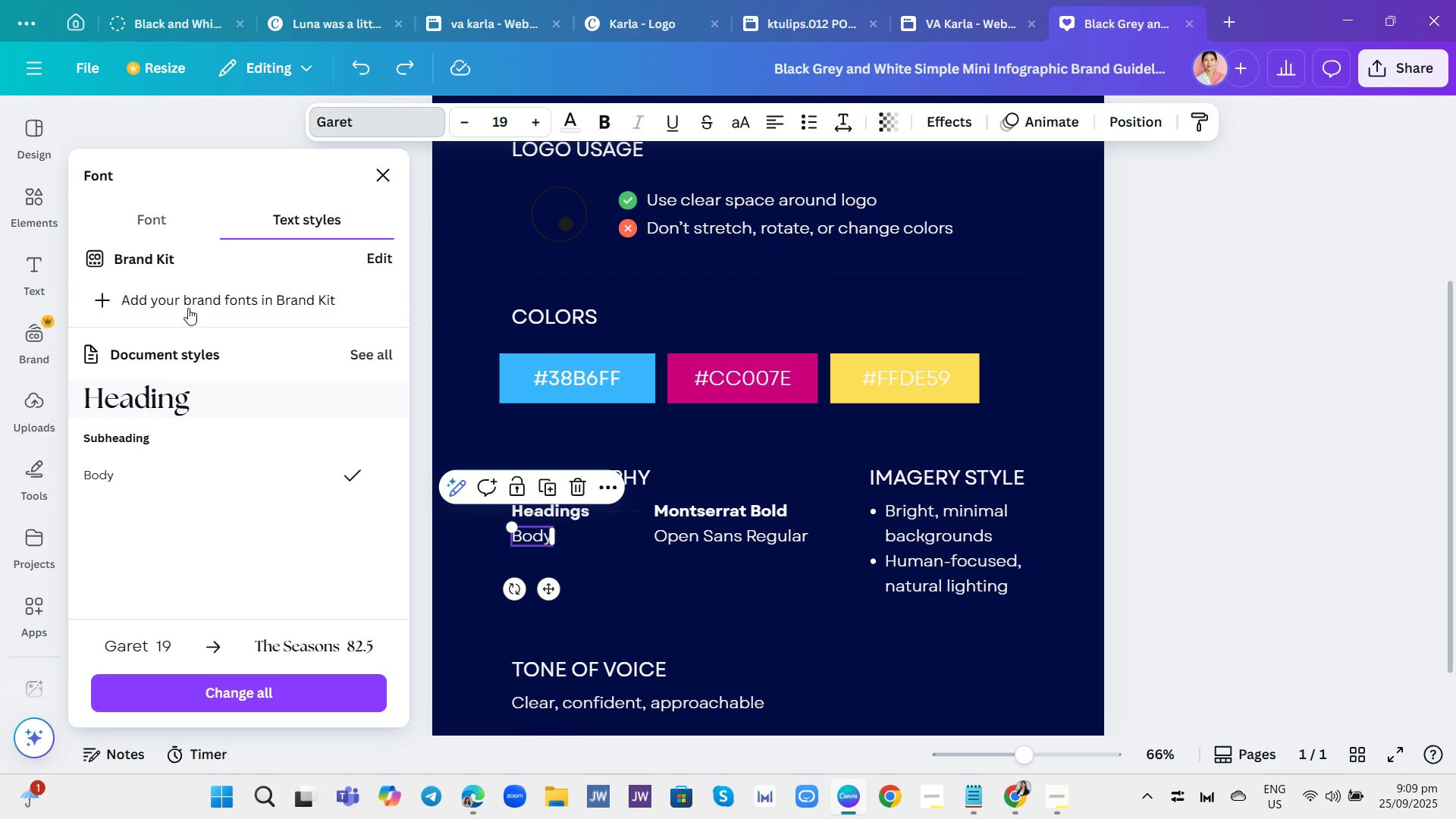 
left_click([152, 208])
 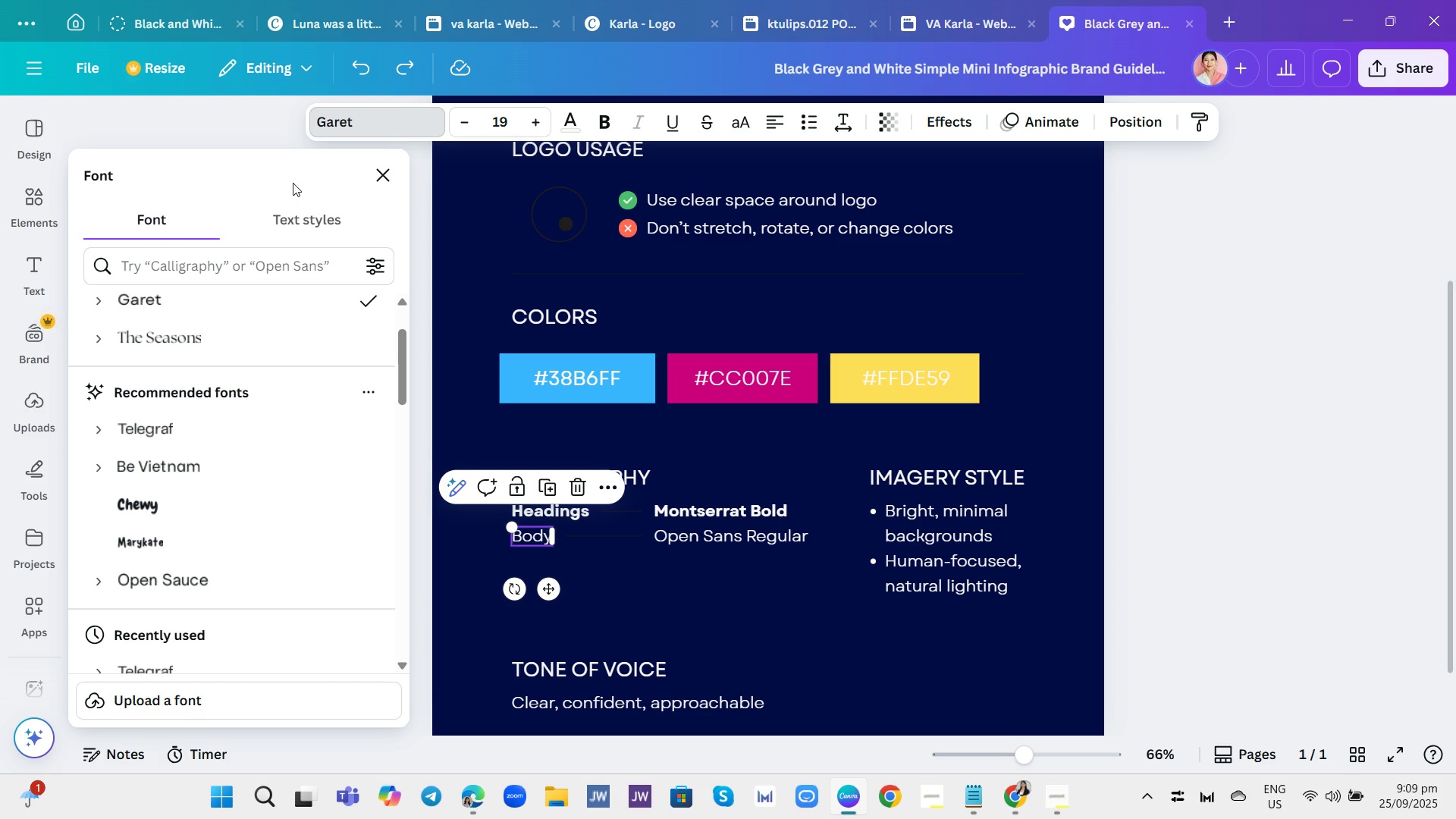 
wait(29.95)
 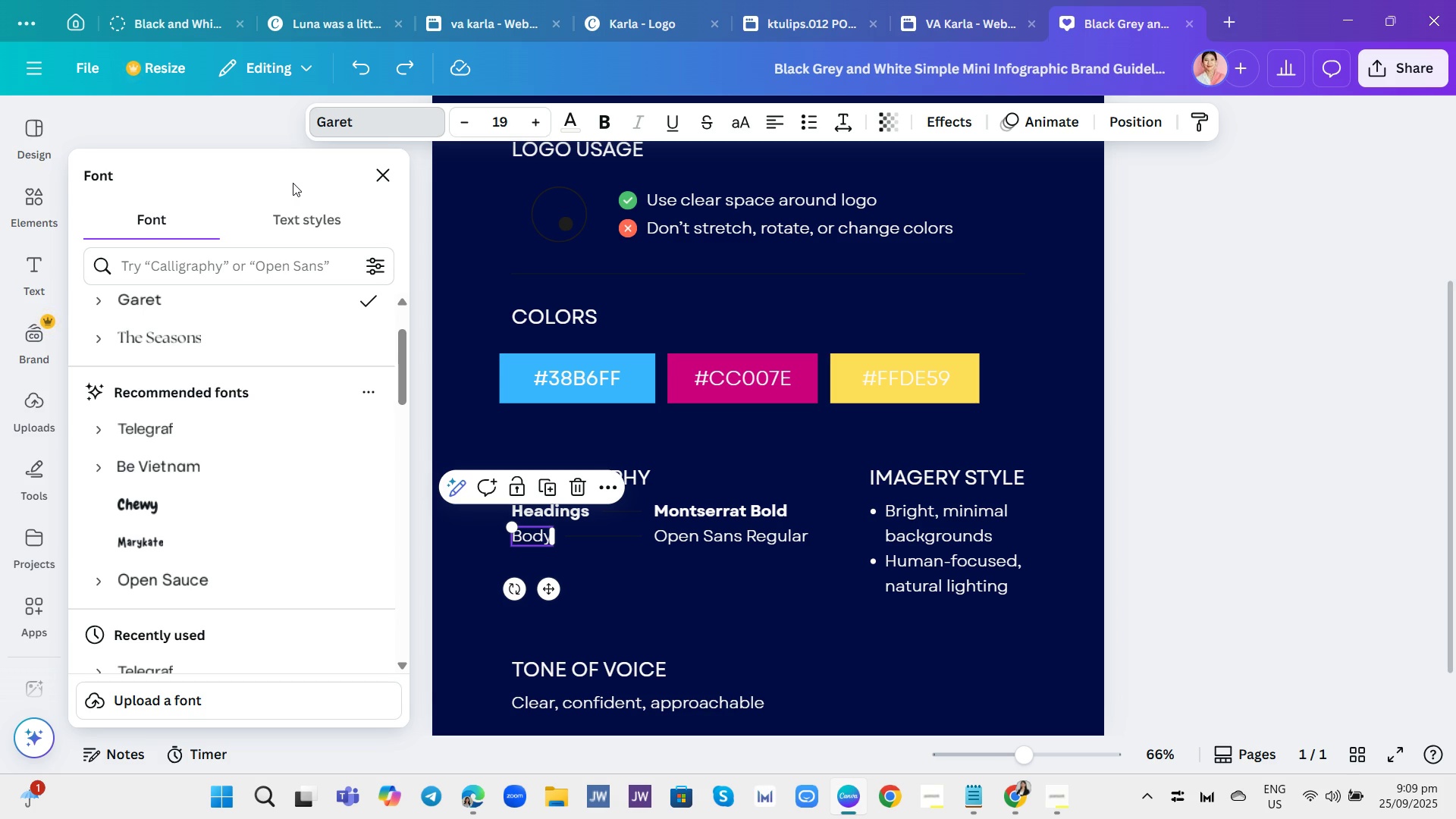 
left_click([976, 272])
 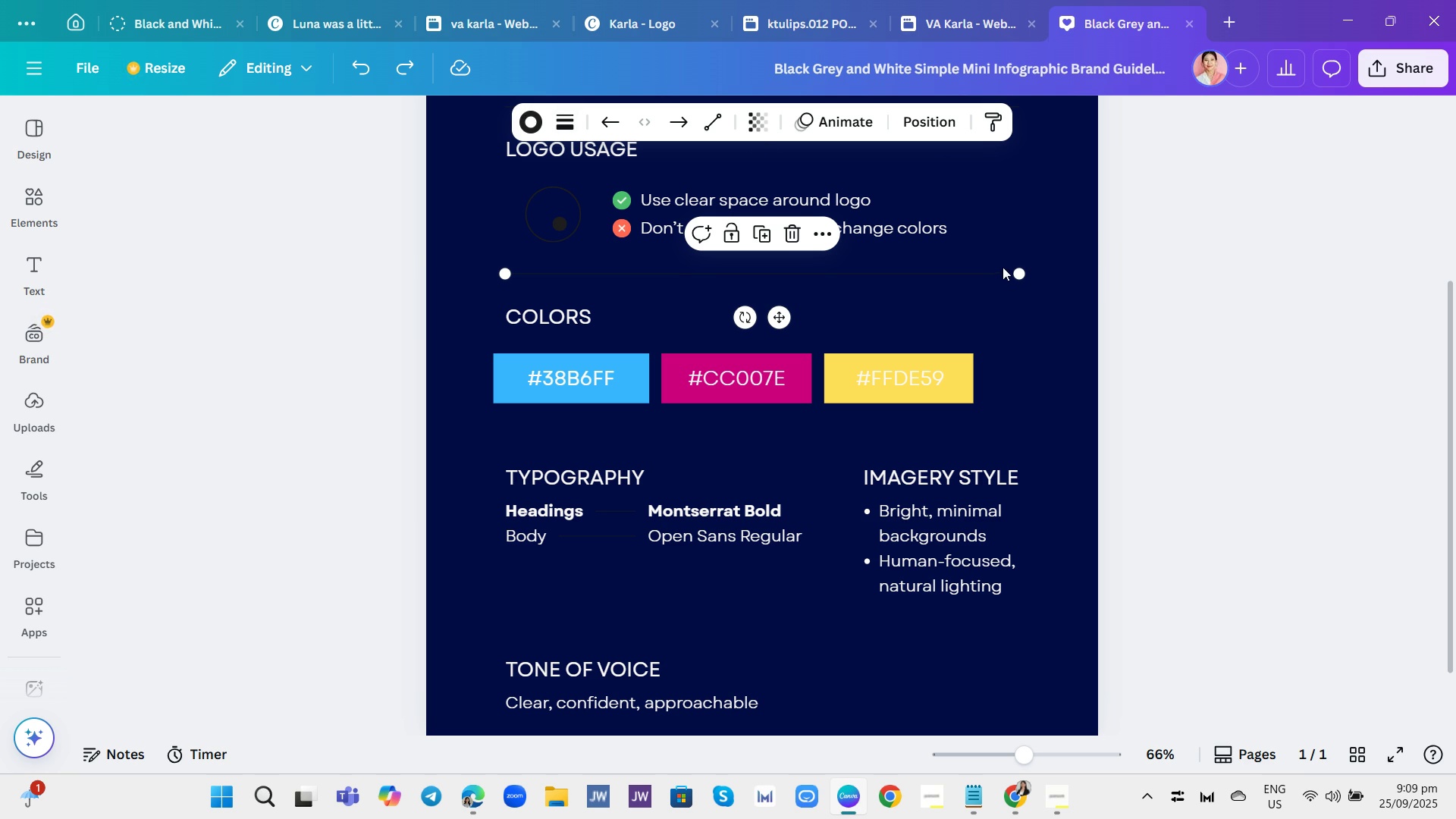 
left_click([796, 237])
 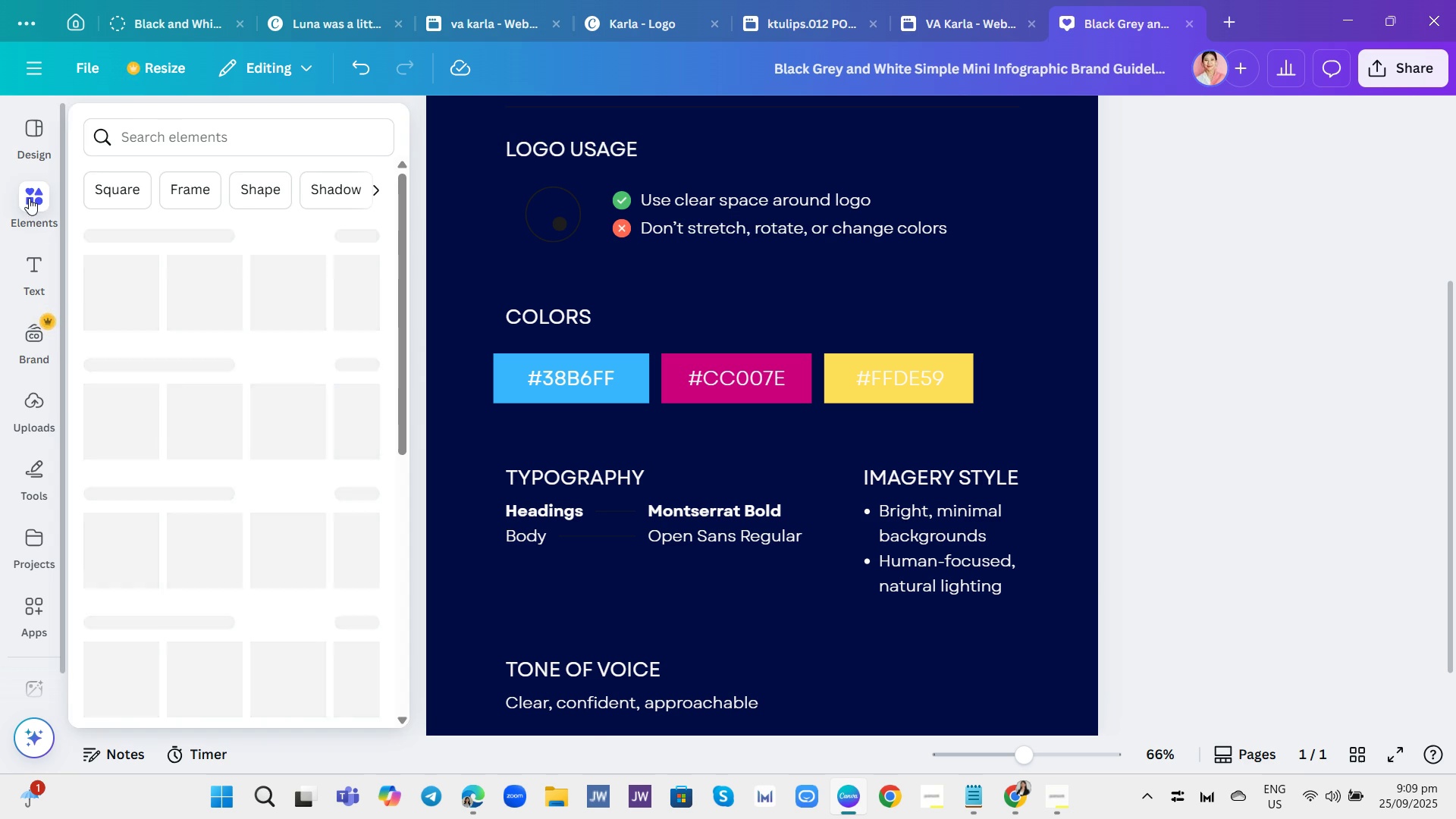 
left_click([29, 198])
 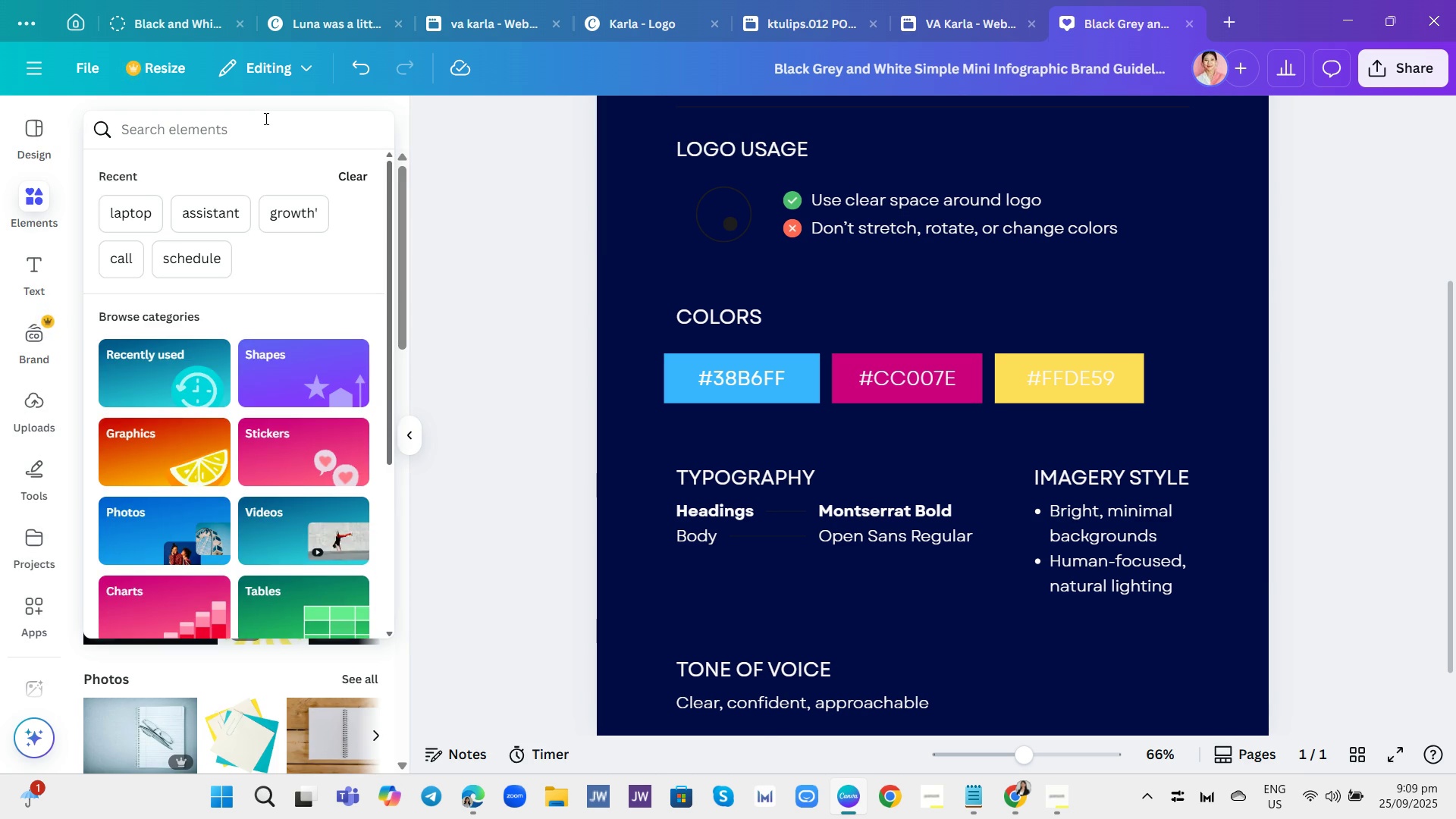 
type(white long line)
 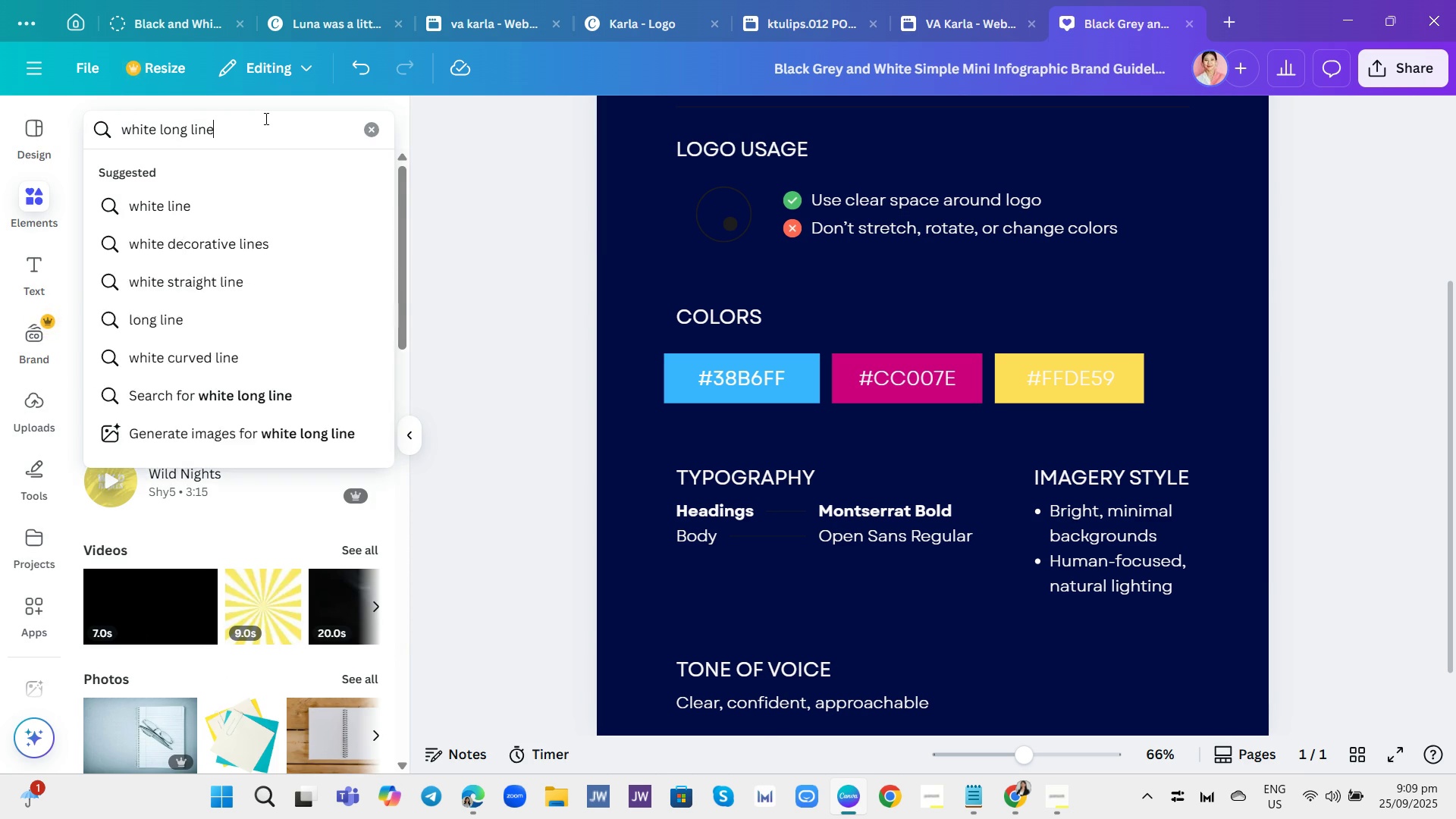 
key(Enter)
 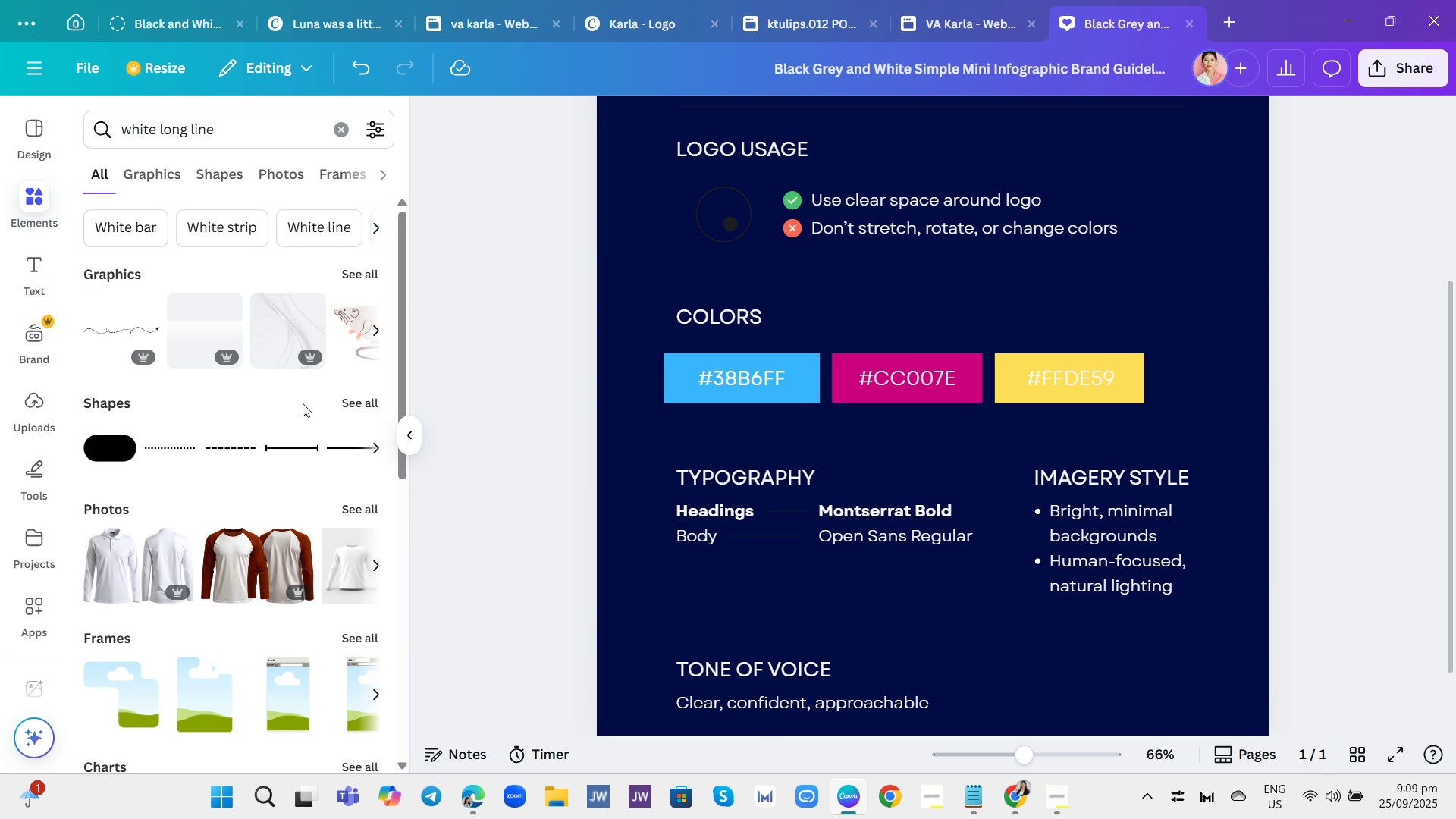 
scroll: coordinate [290, 391], scroll_direction: down, amount: 2.0
 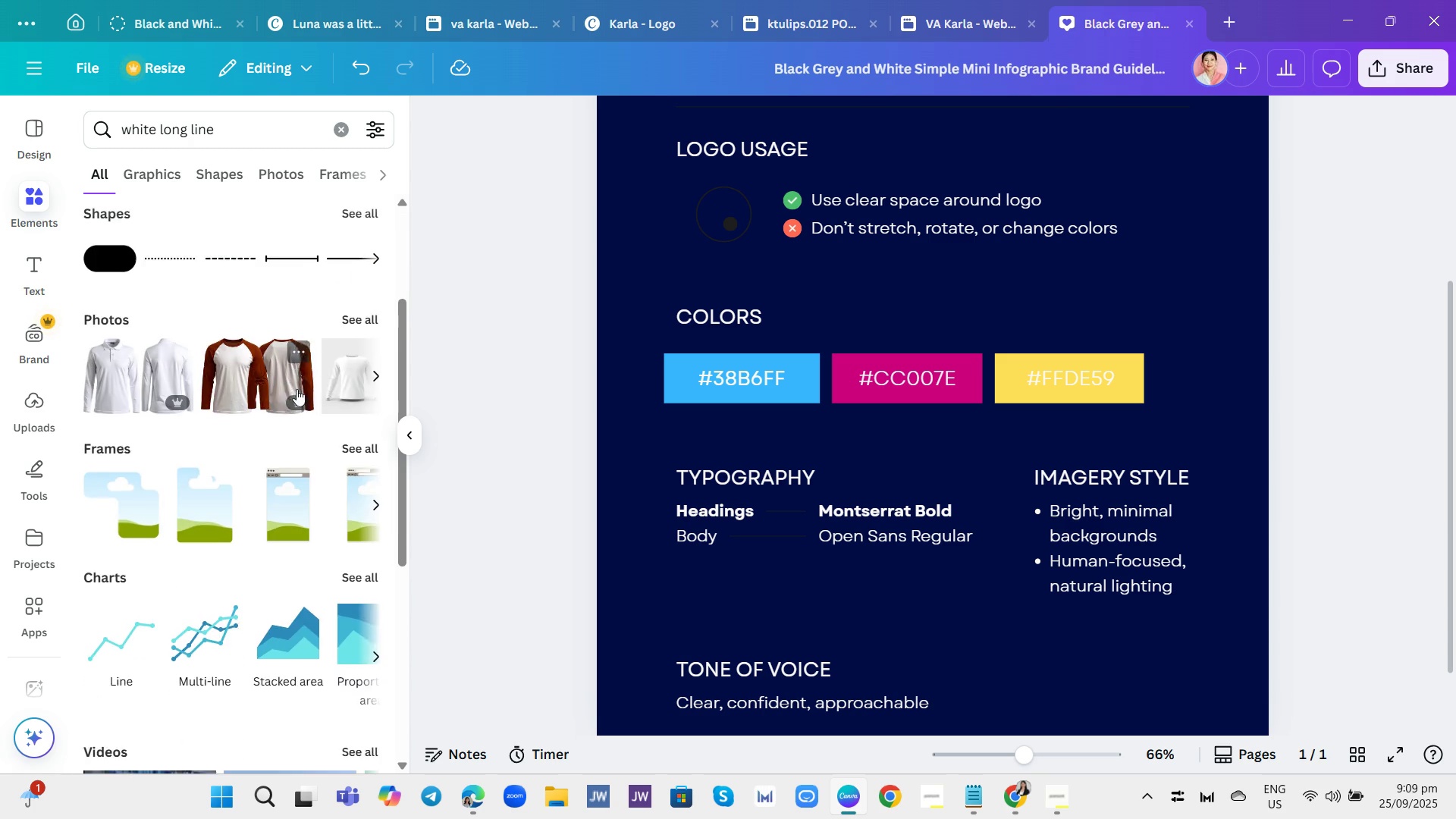 
scroll: coordinate [297, 389], scroll_direction: up, amount: 3.0
 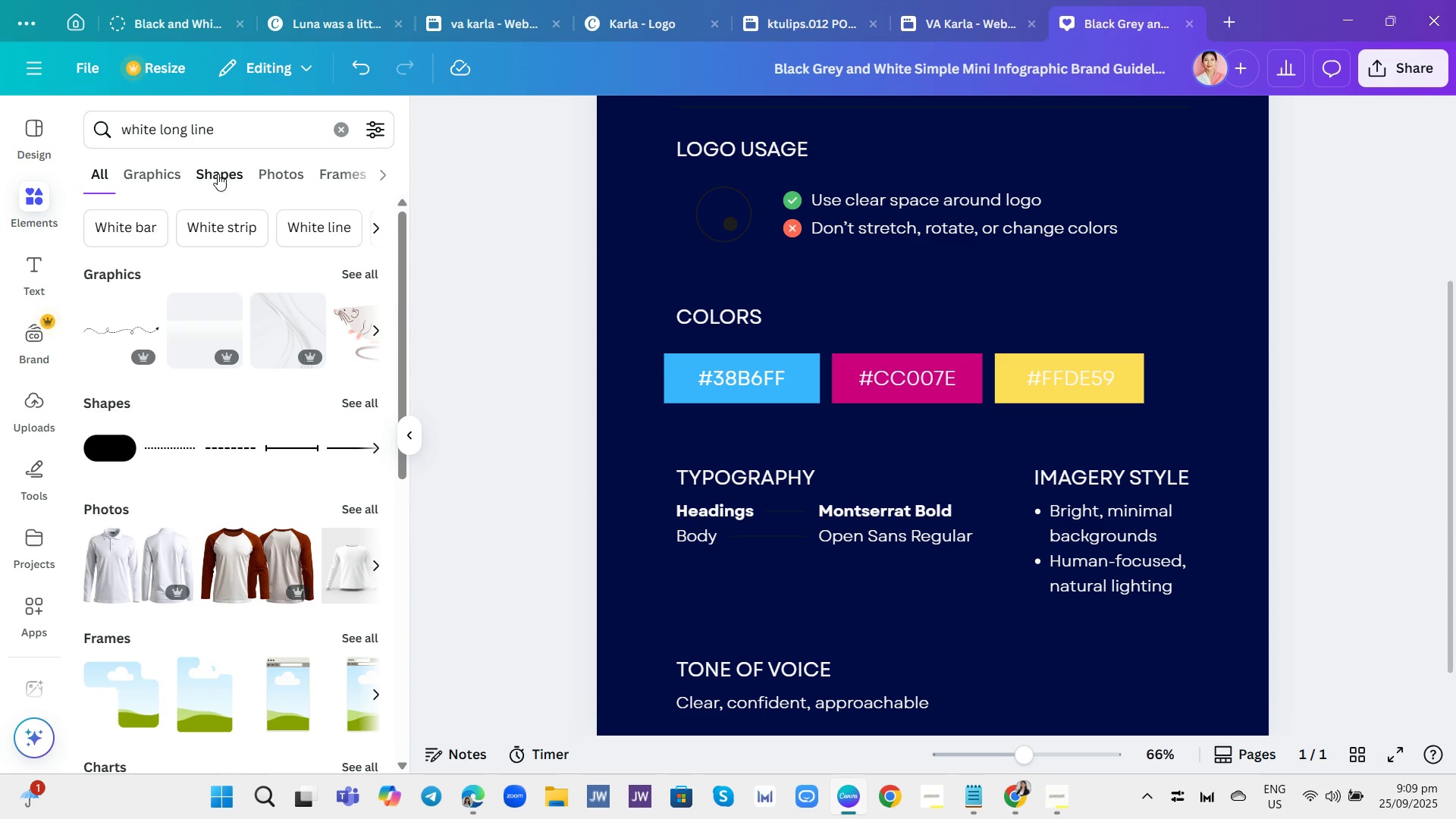 
left_click([163, 171])
 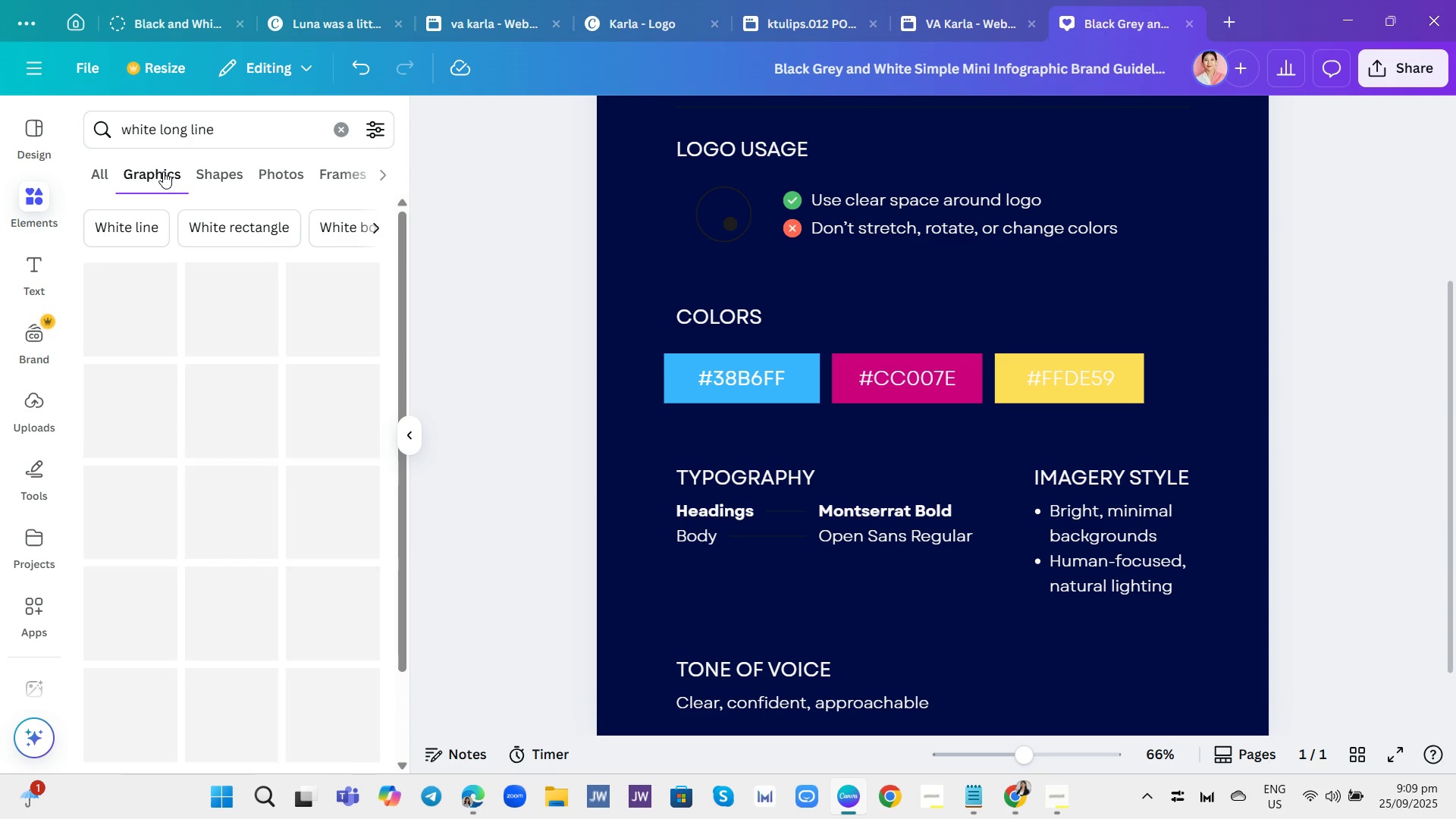 
mouse_move([166, 187])
 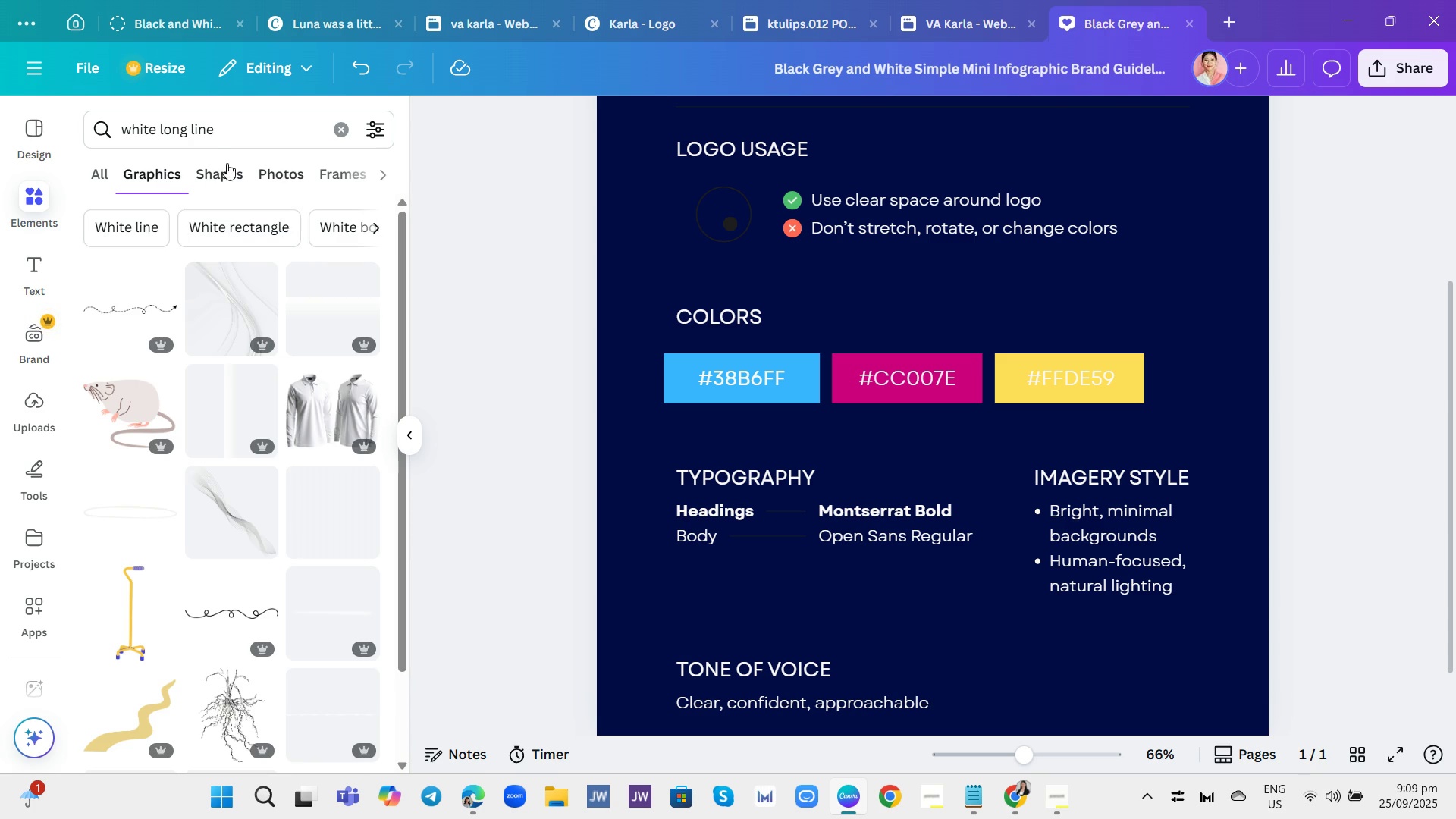 
left_click([221, 168])
 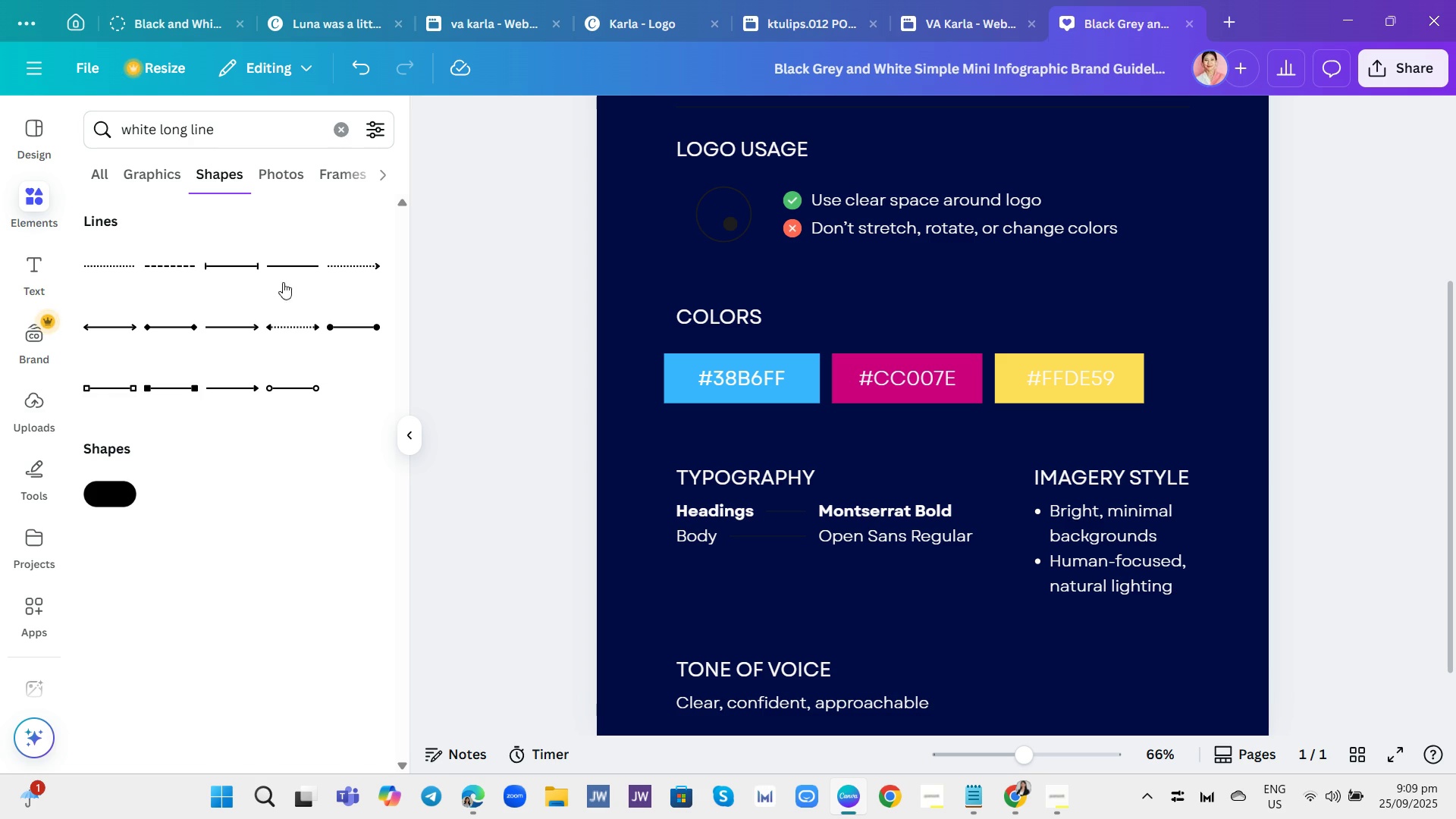 
wait(9.7)
 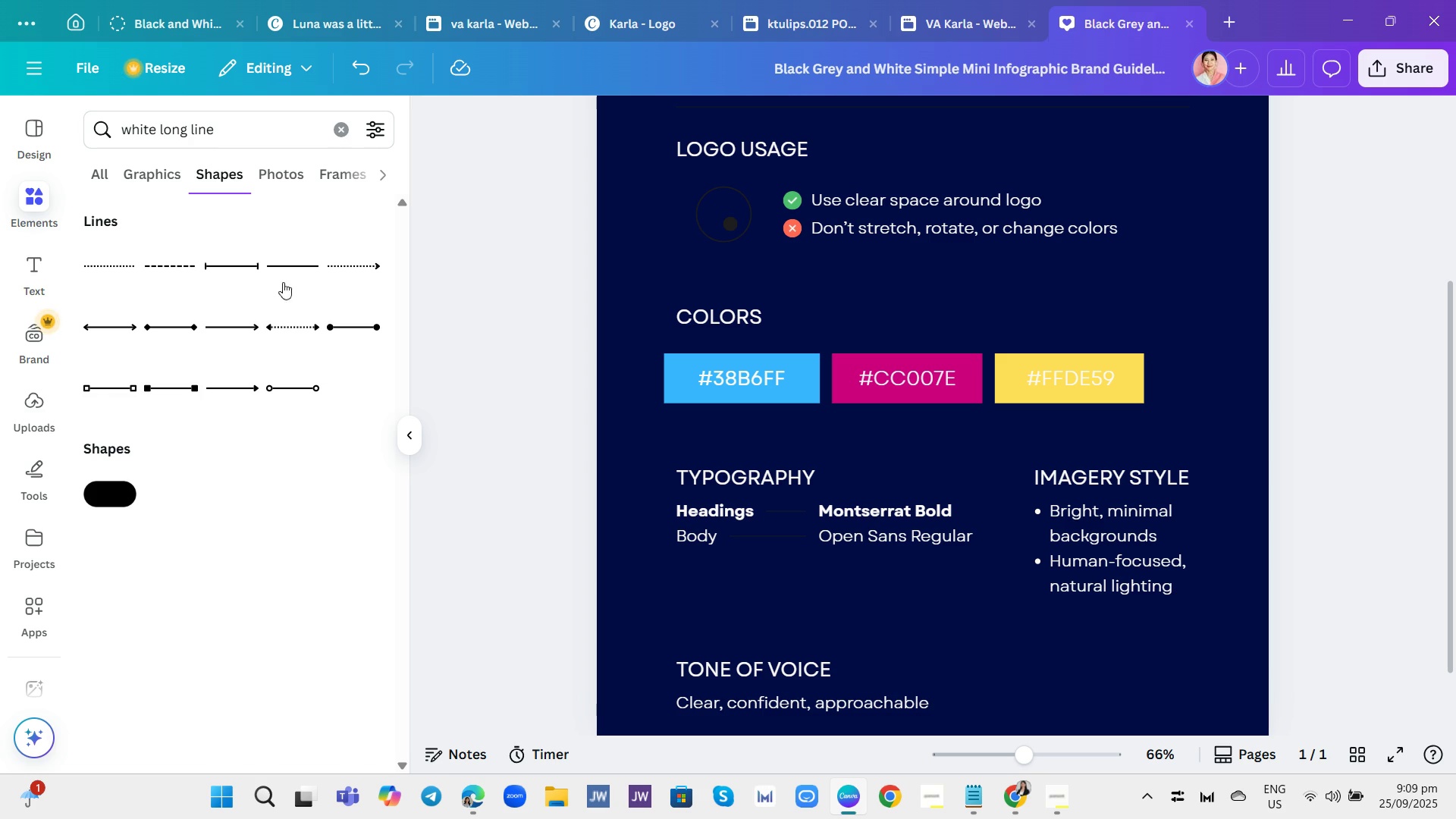 
left_click([708, 121])
 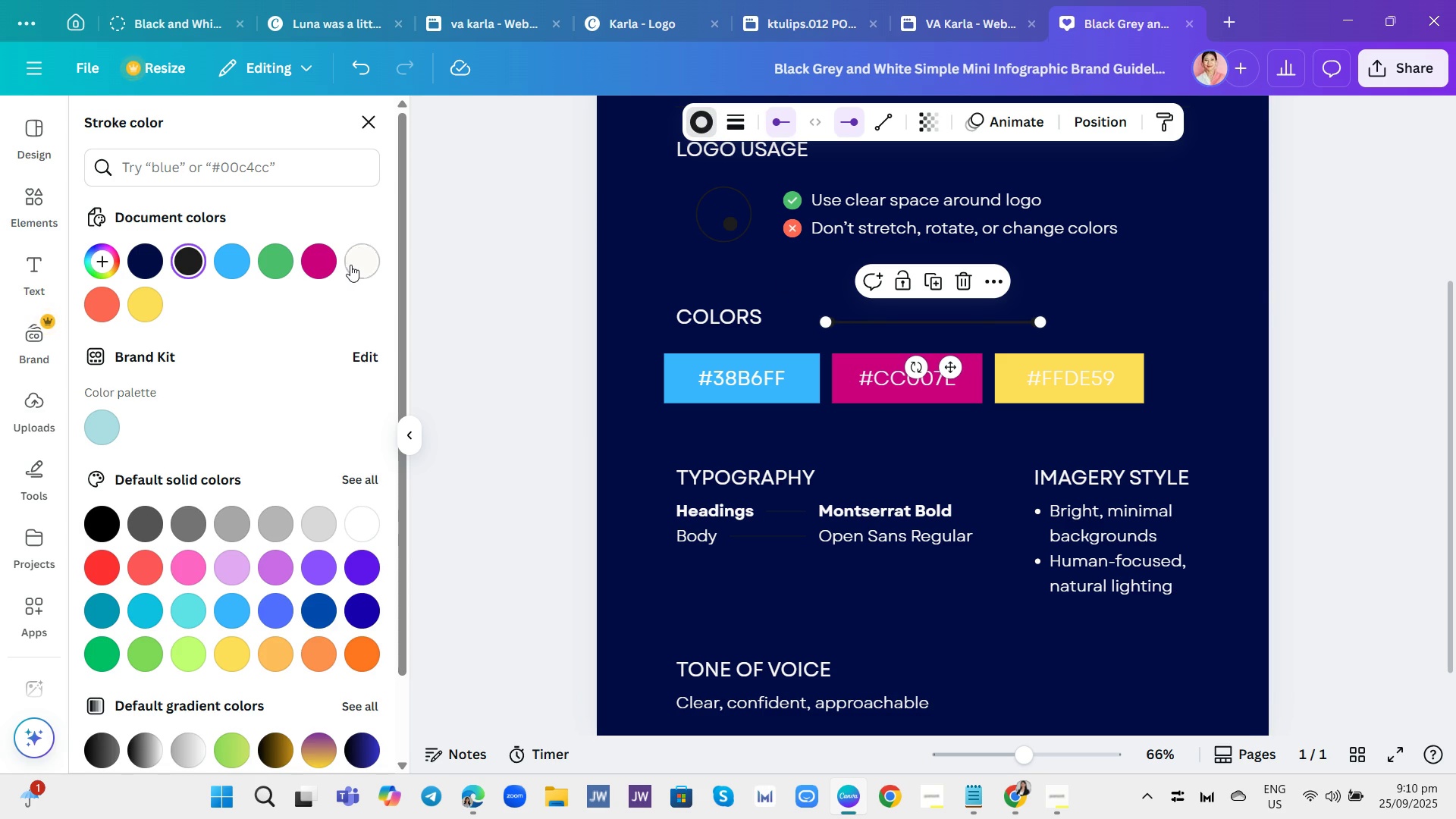 
left_click([350, 265])
 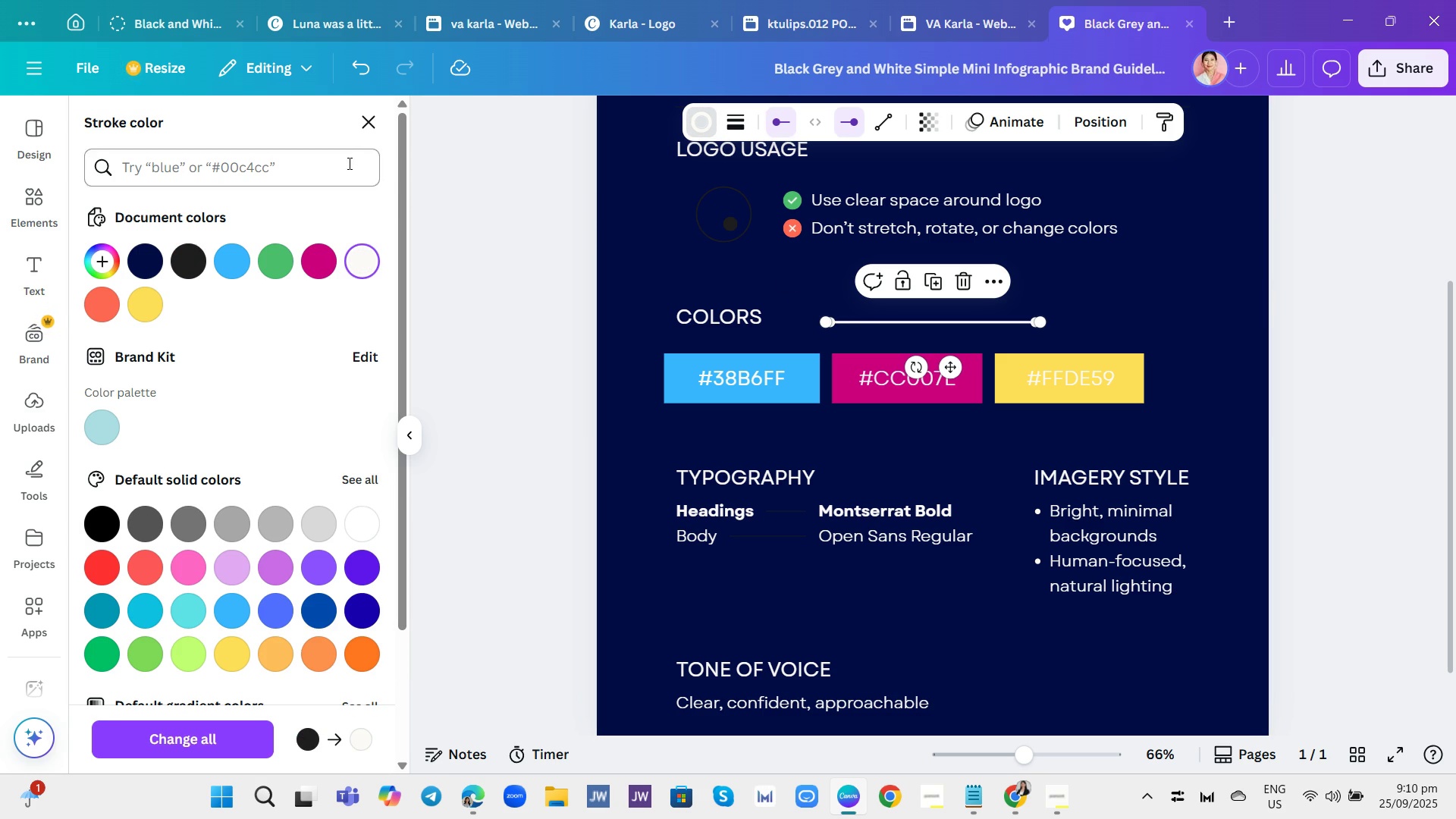 
left_click([353, 73])
 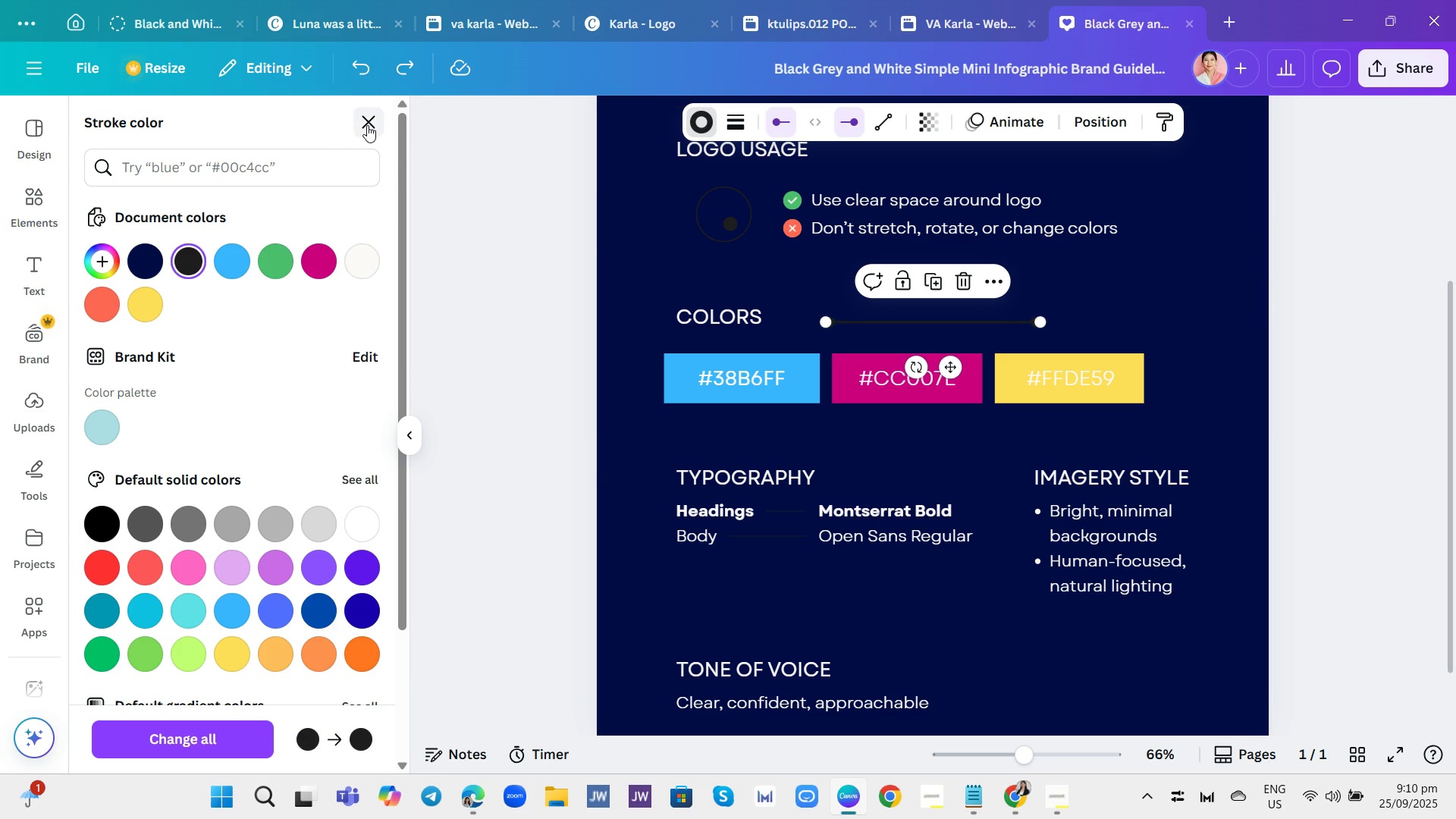 
left_click([367, 125])
 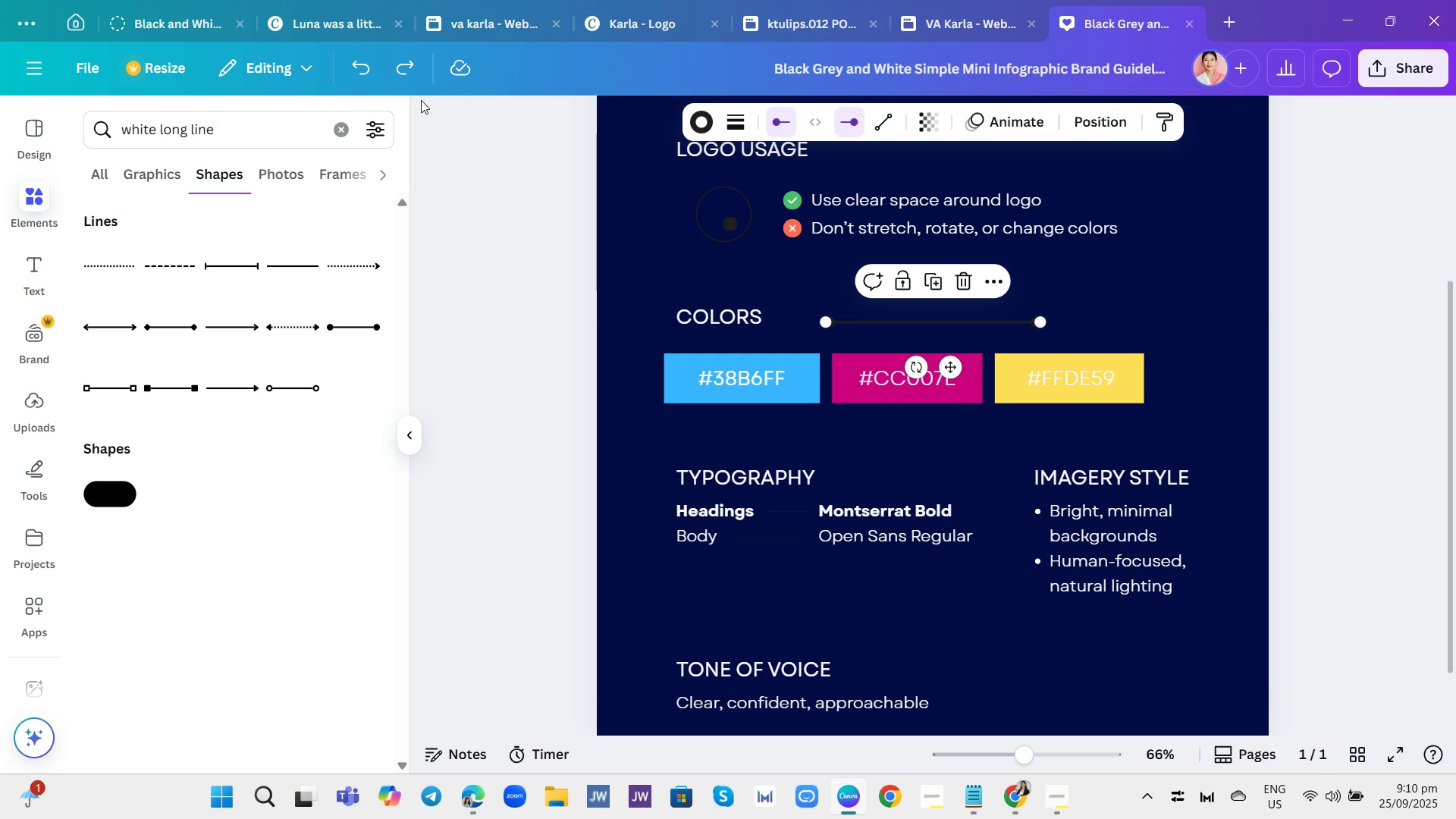 
left_click([366, 69])
 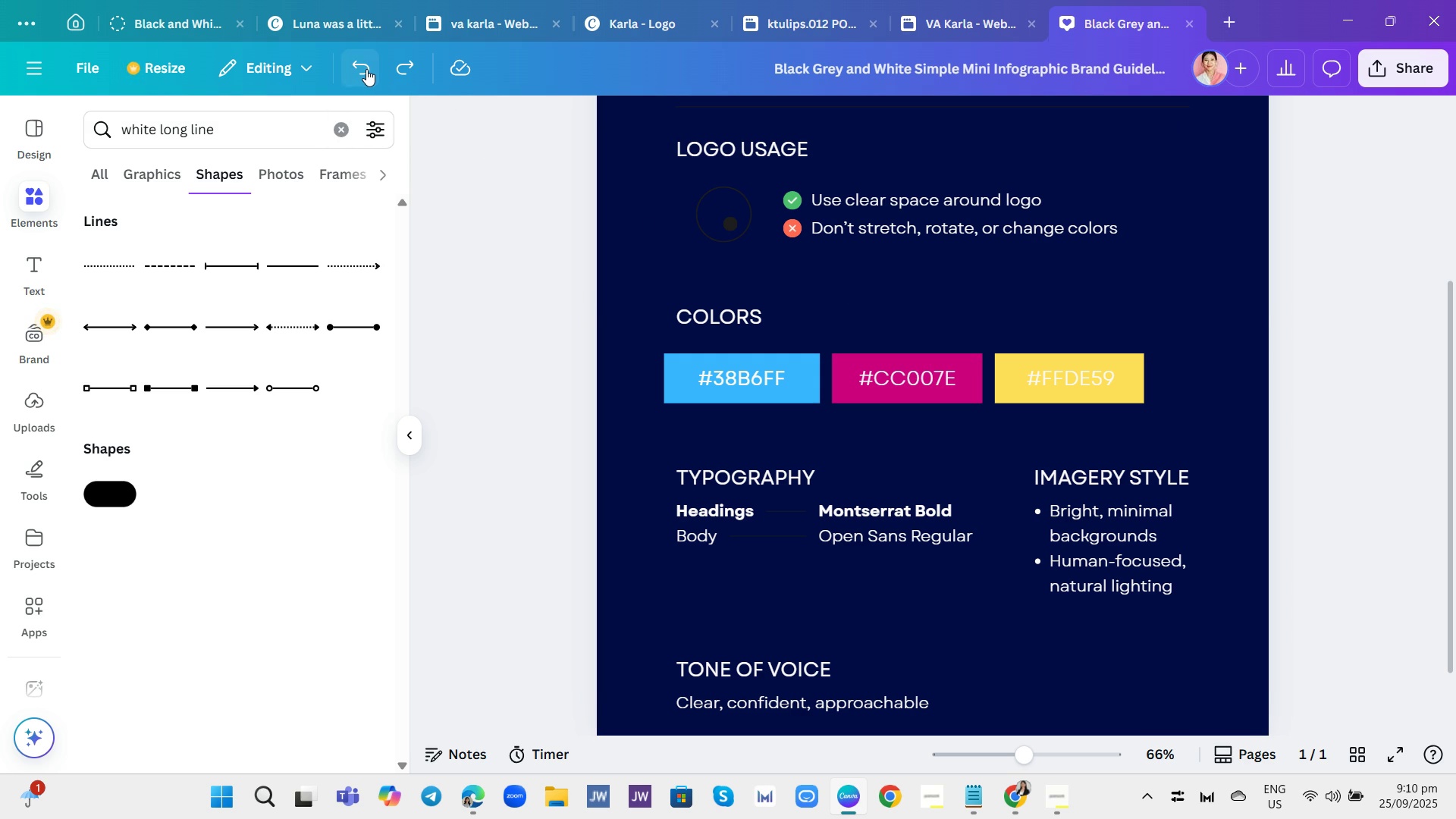 
left_click([366, 69])
 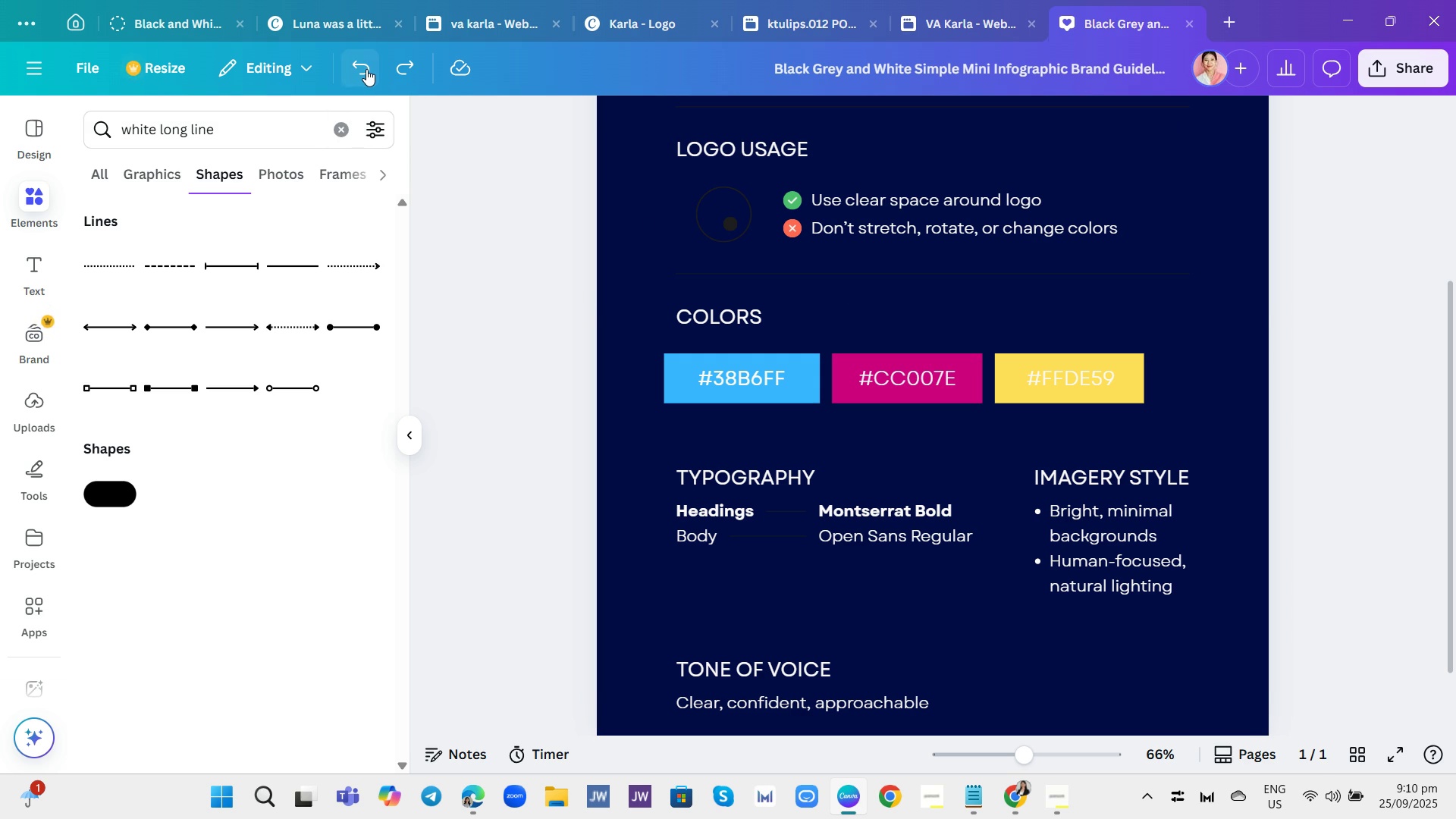 
left_click([366, 69])
 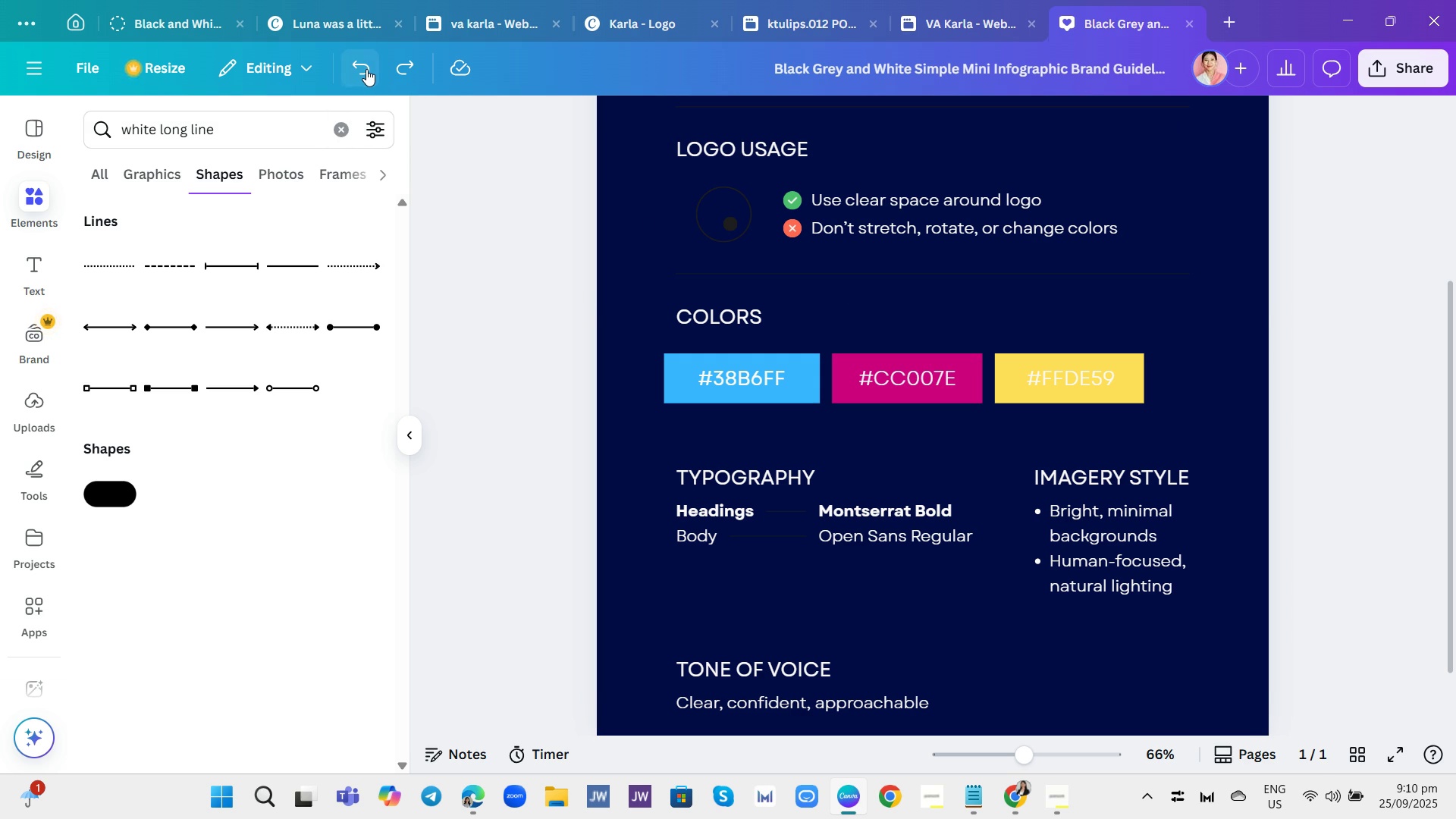 
left_click([366, 69])
 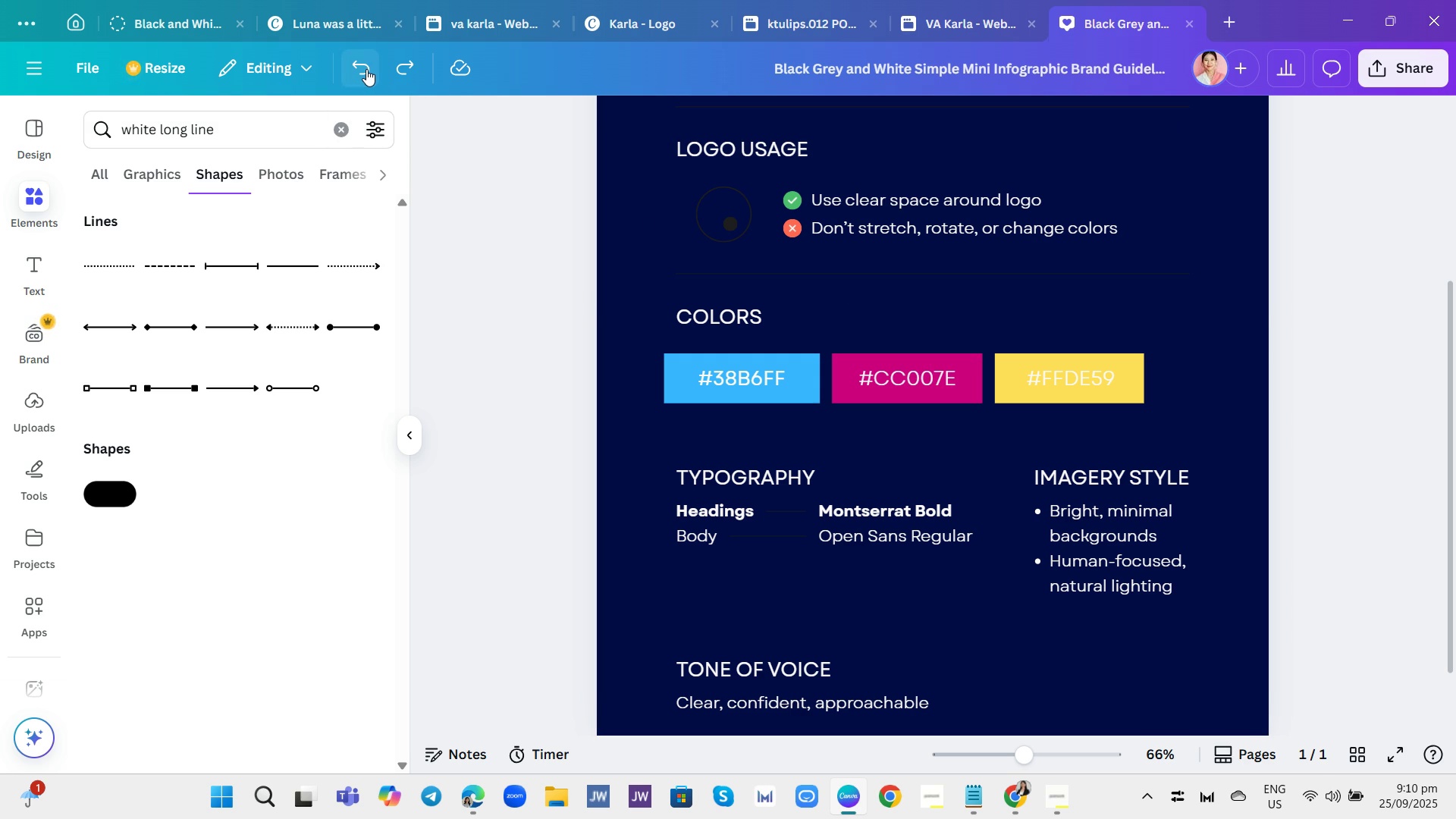 
left_click([366, 69])
 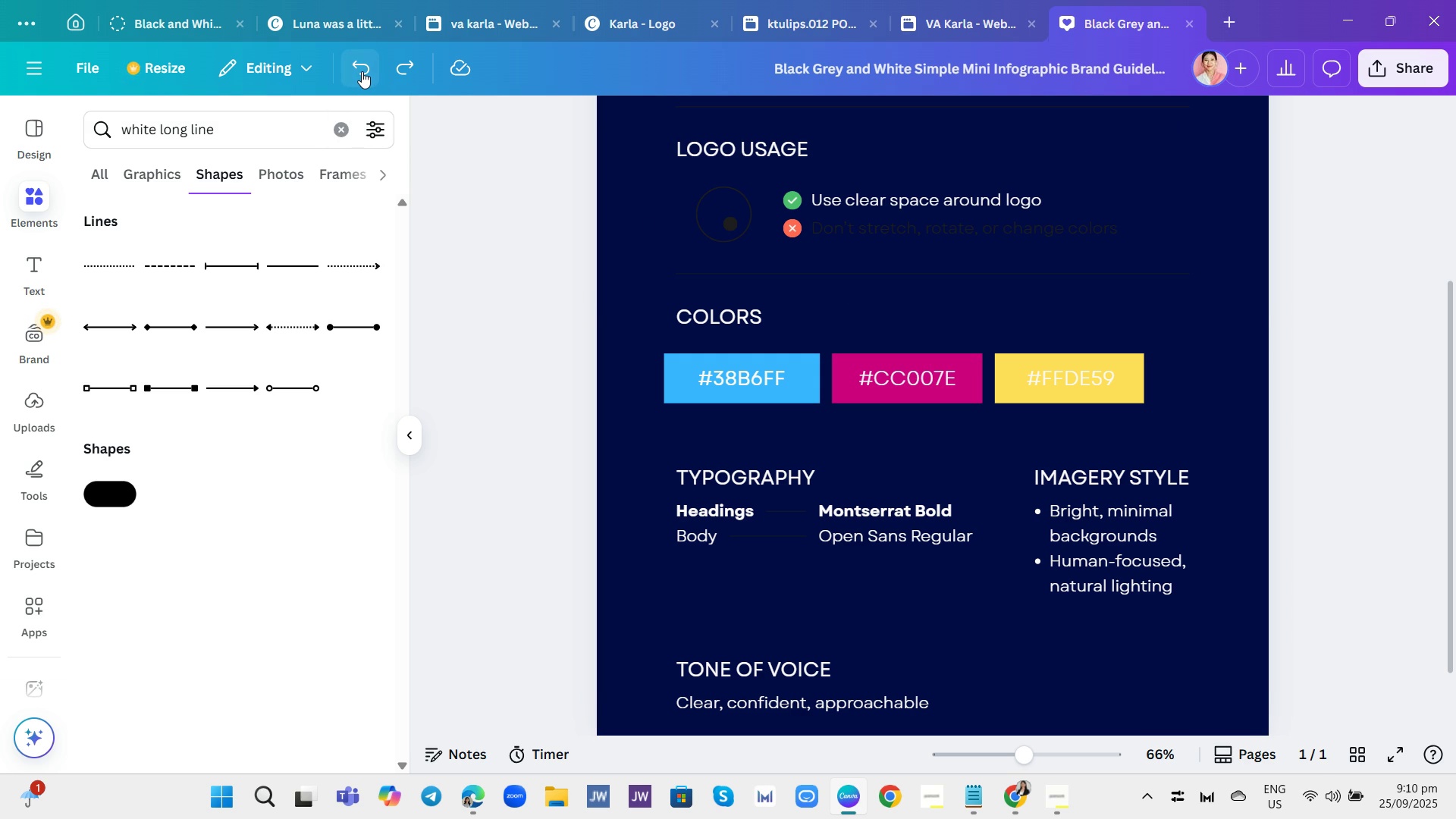 
double_click([362, 71])
 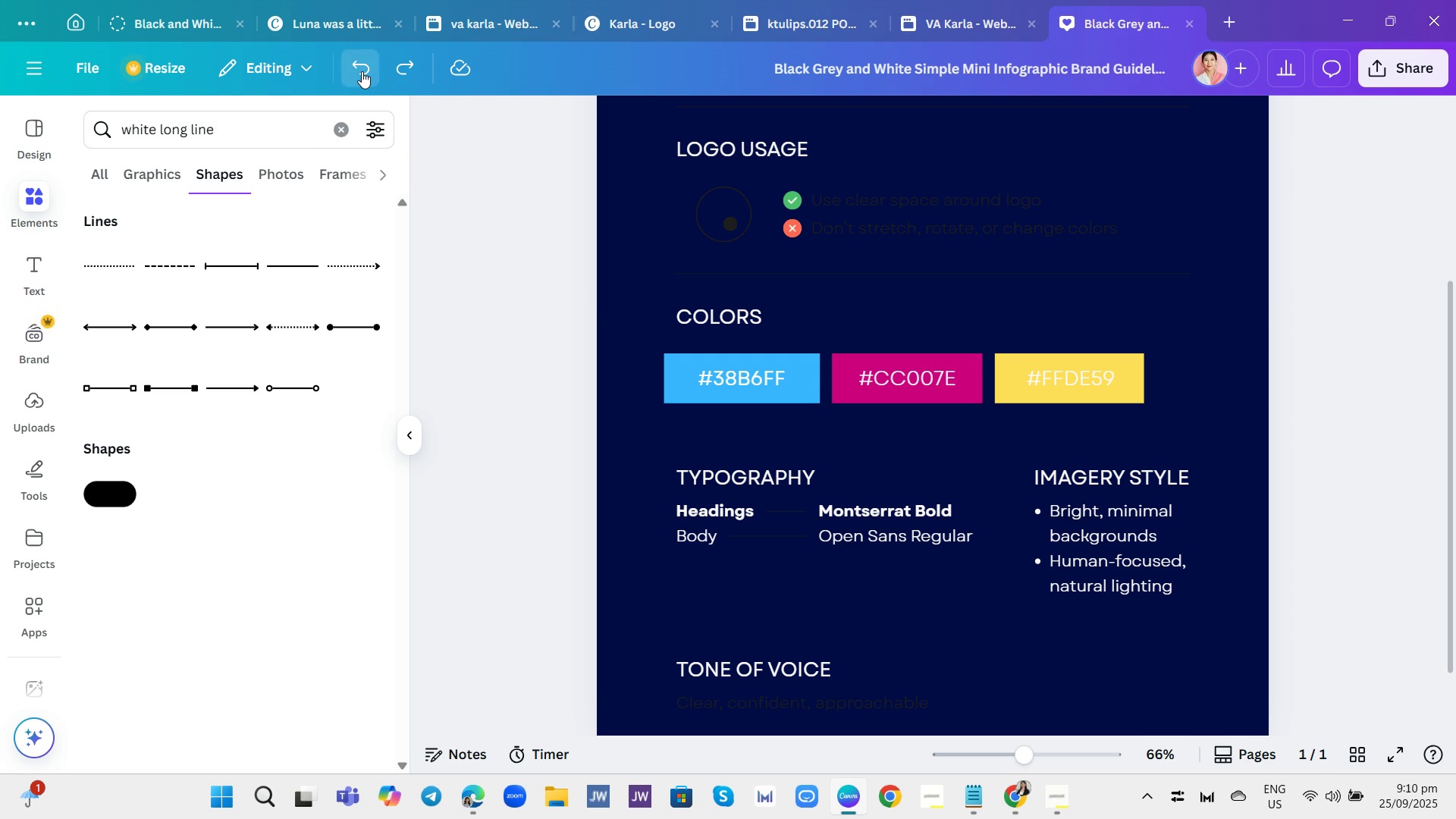 
triple_click([362, 71])
 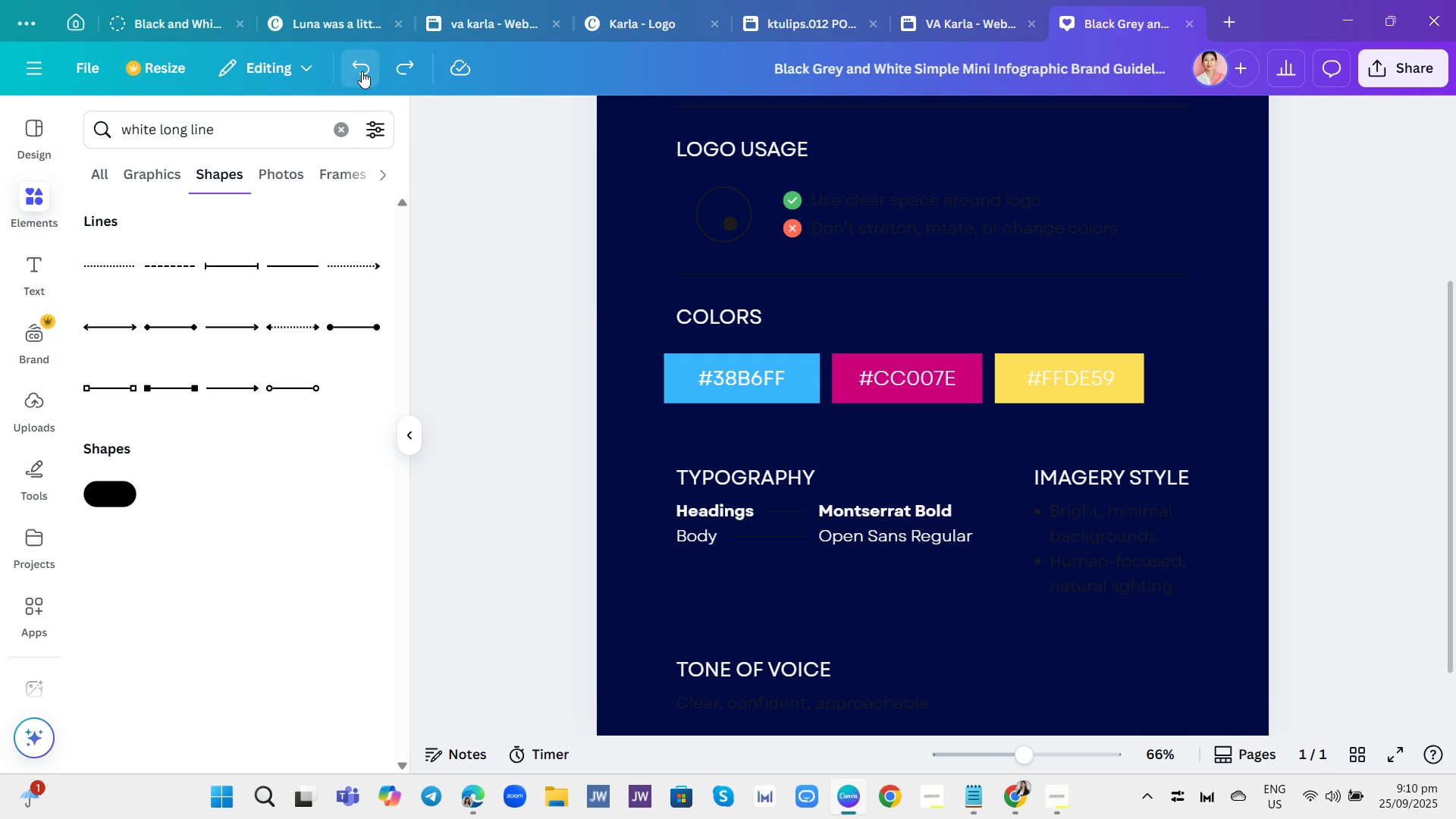 
triple_click([362, 71])
 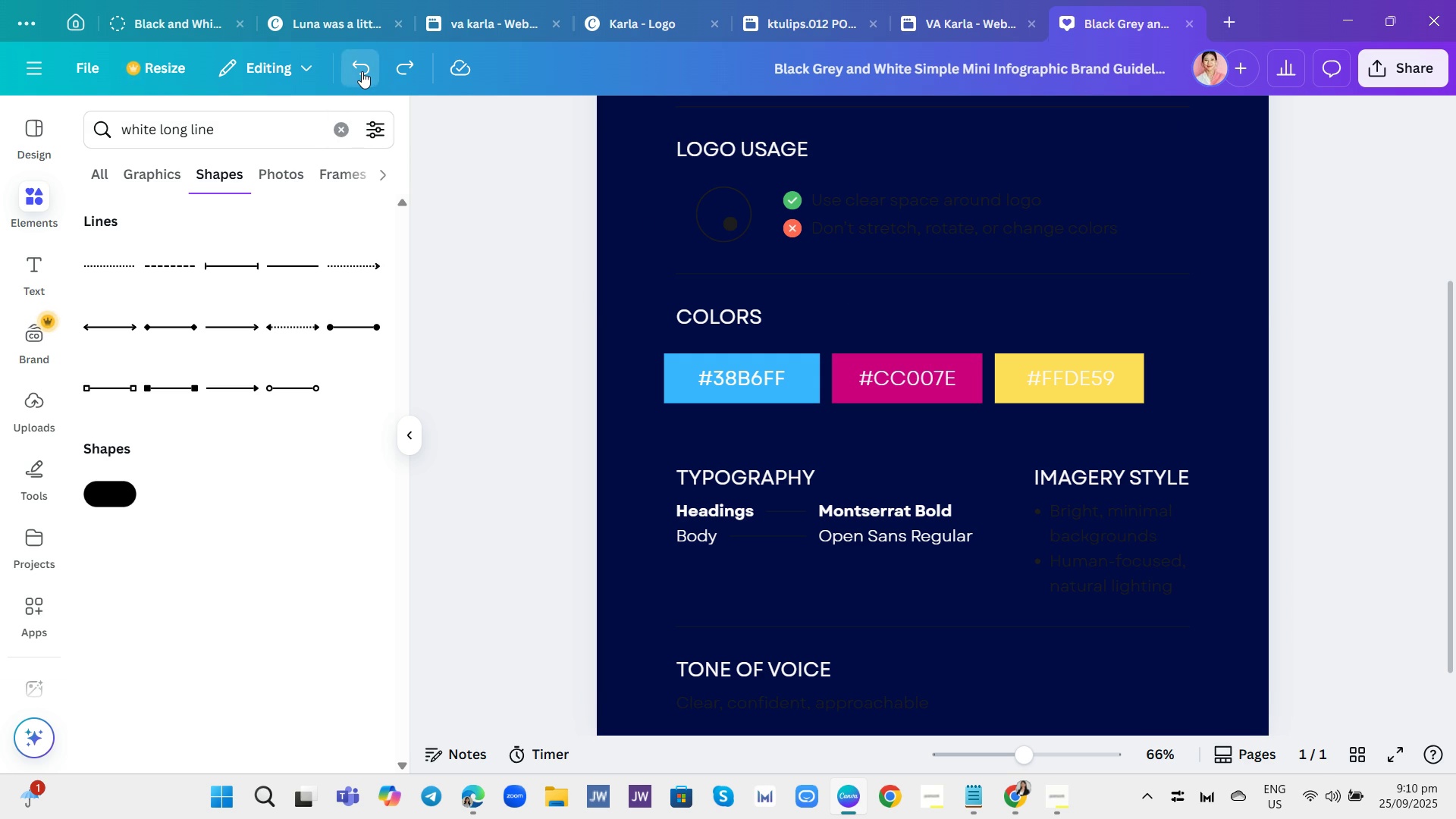 
triple_click([362, 71])
 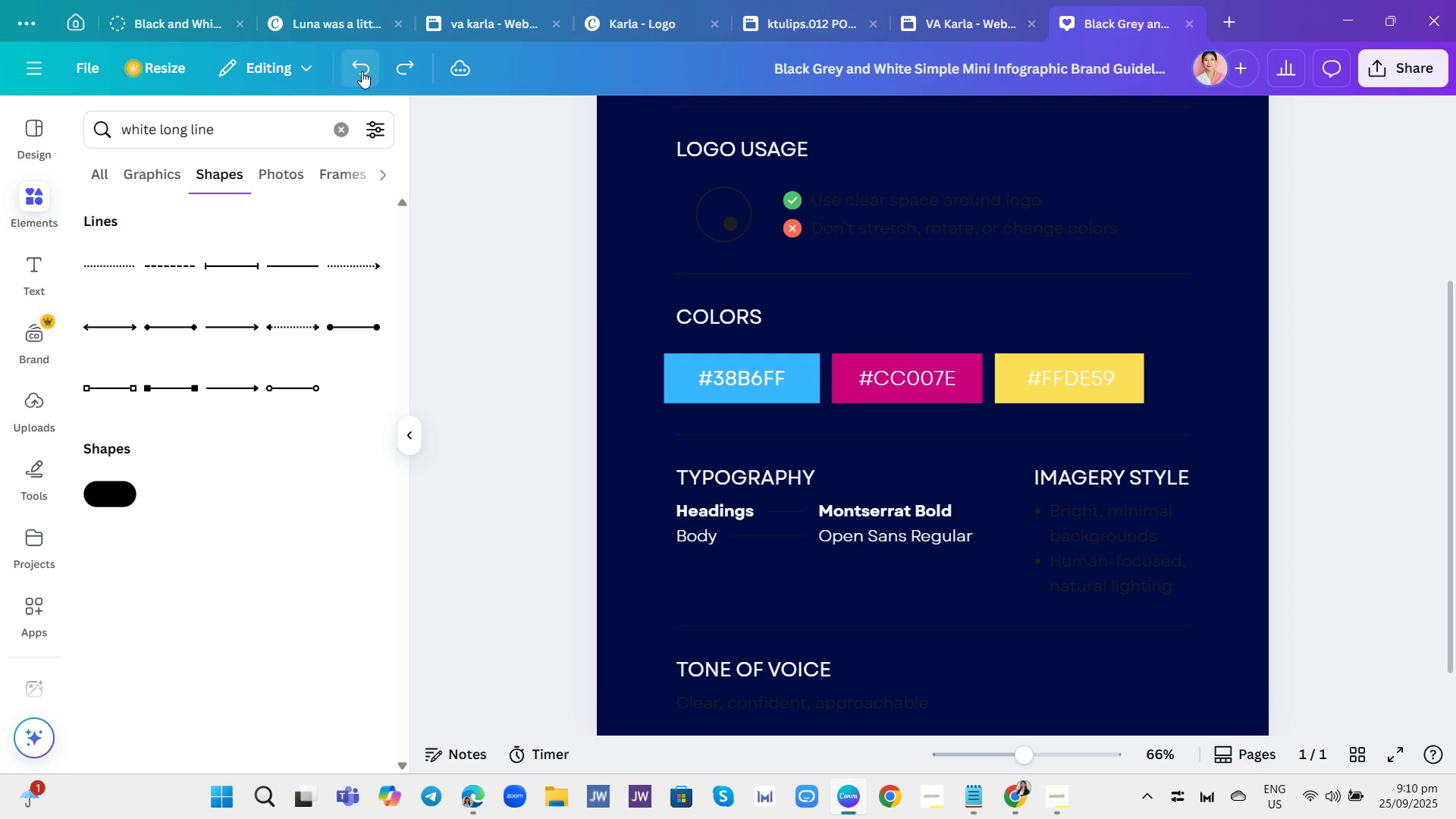 
left_click([362, 71])
 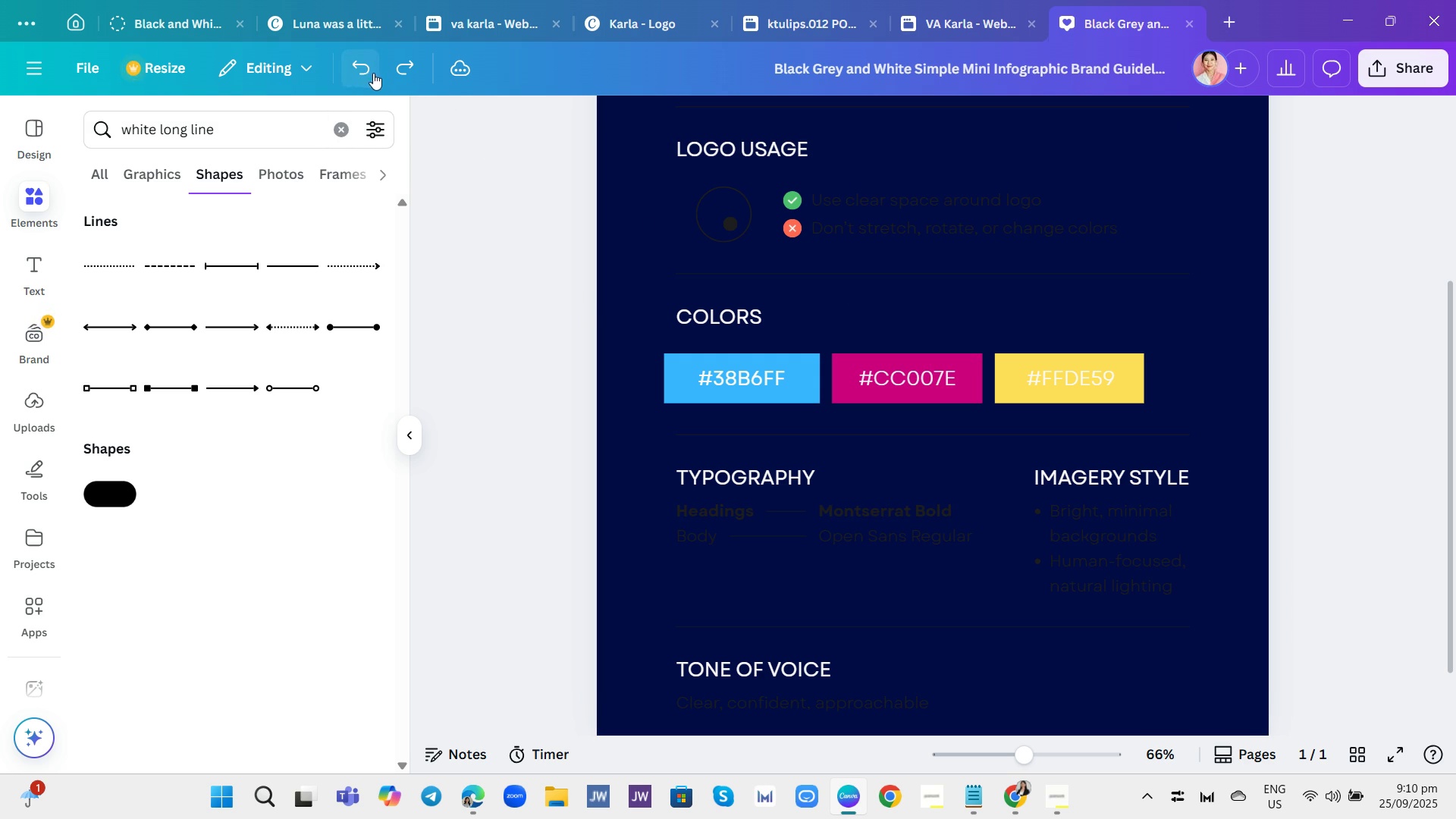 
scroll: coordinate [827, 334], scroll_direction: down, amount: 5.0
 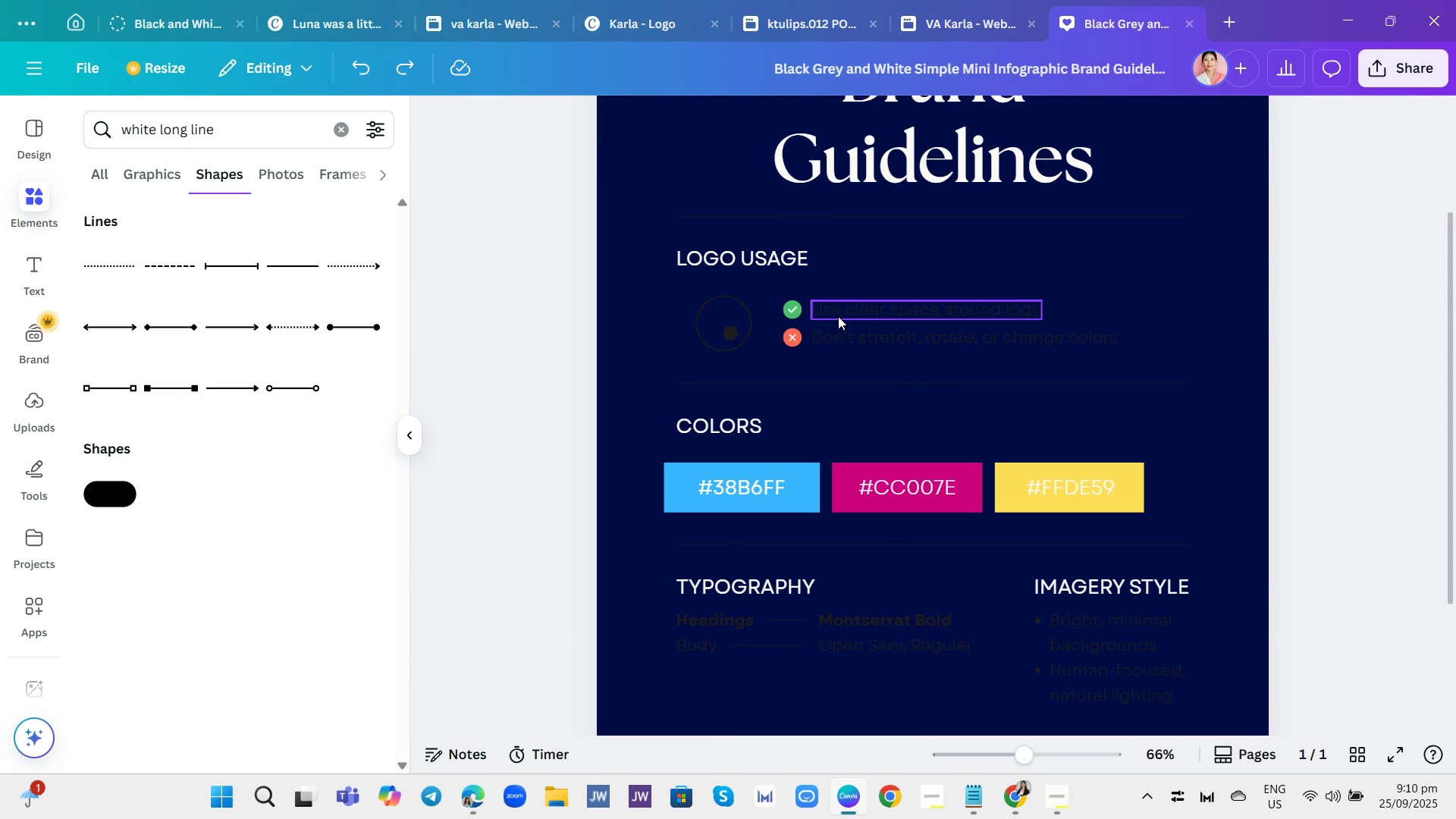 
left_click([838, 316])
 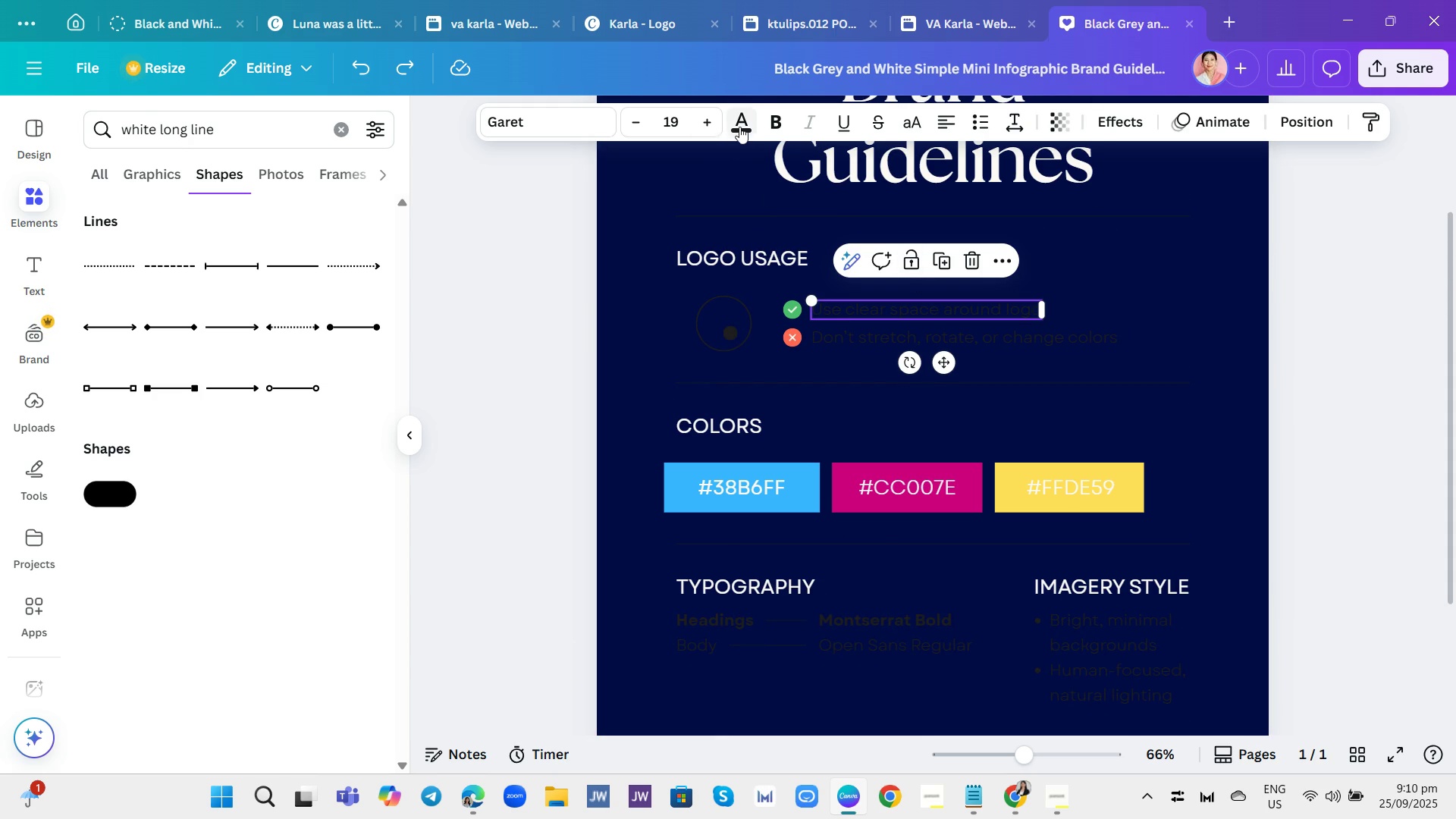 
left_click([741, 127])
 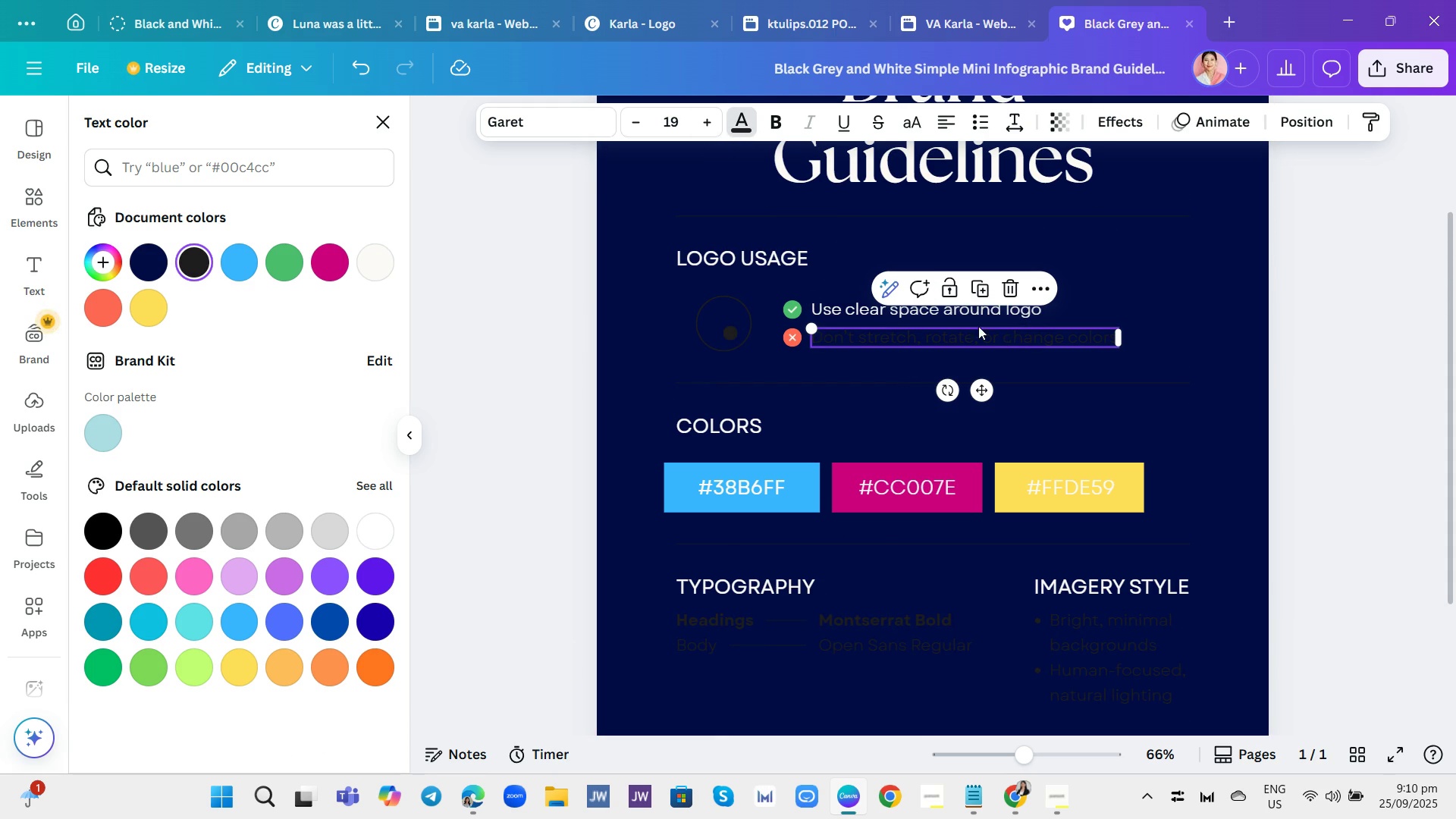 
left_click([375, 260])
 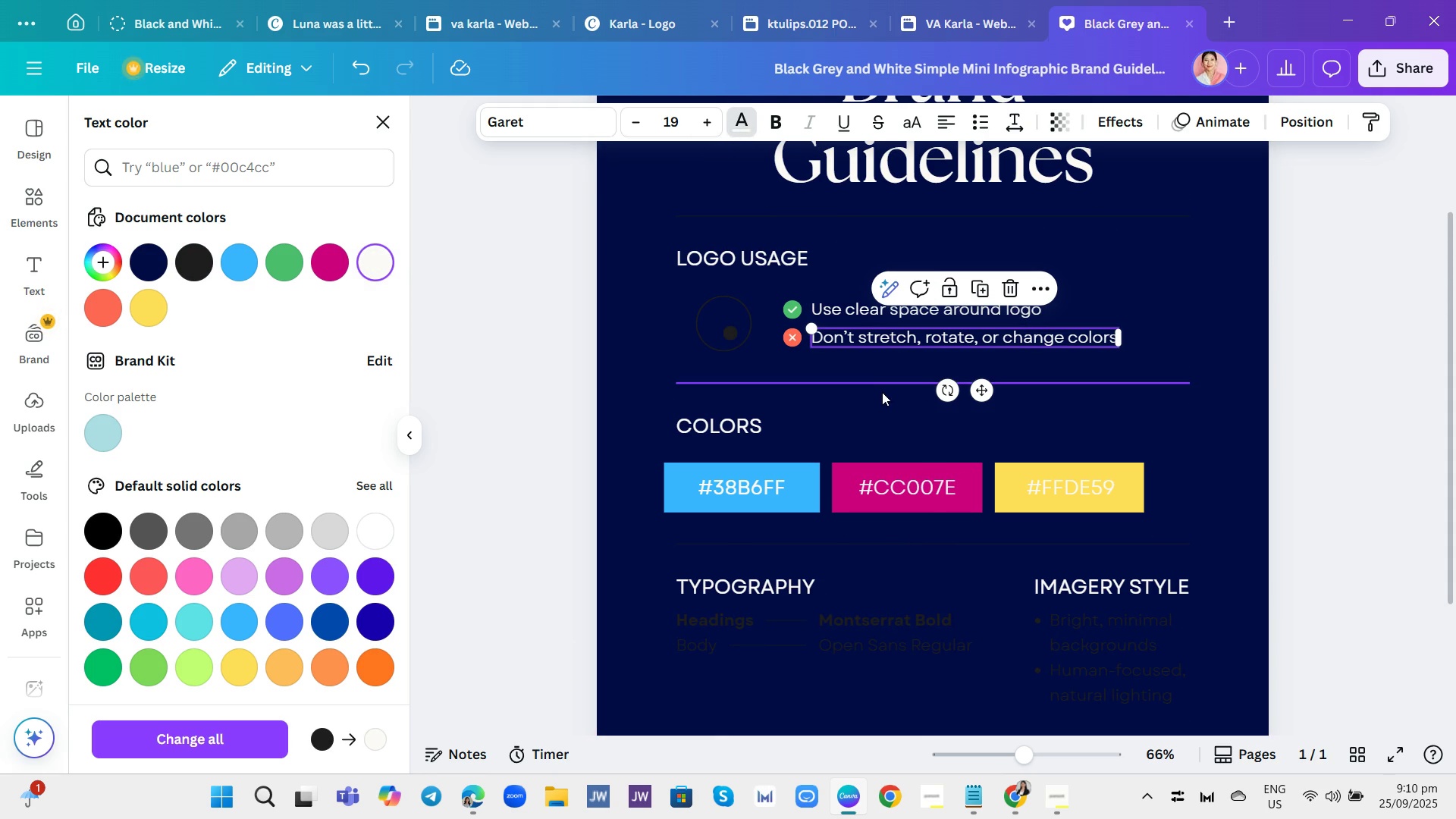 
left_click([878, 389])
 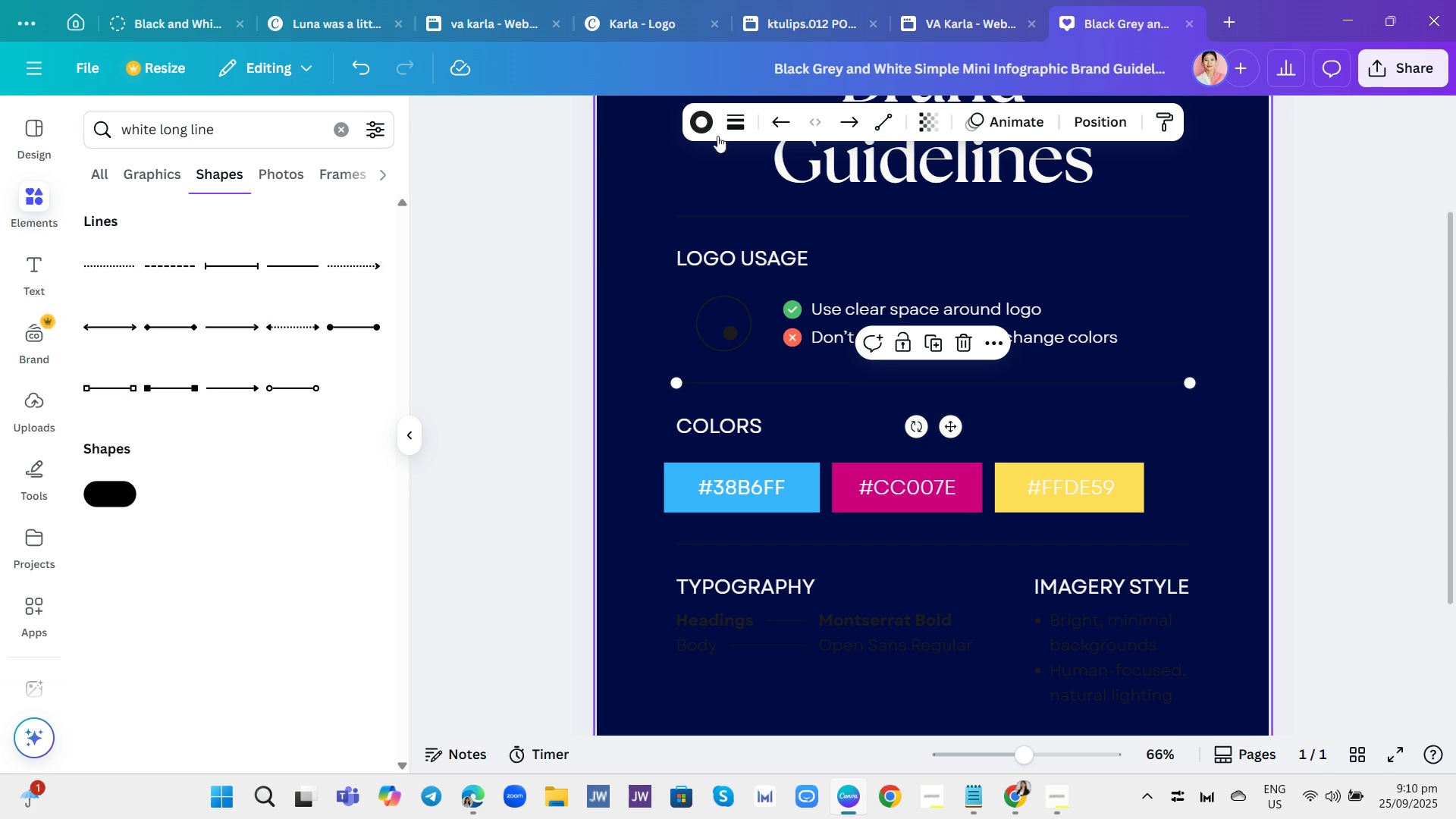 
left_click([694, 121])
 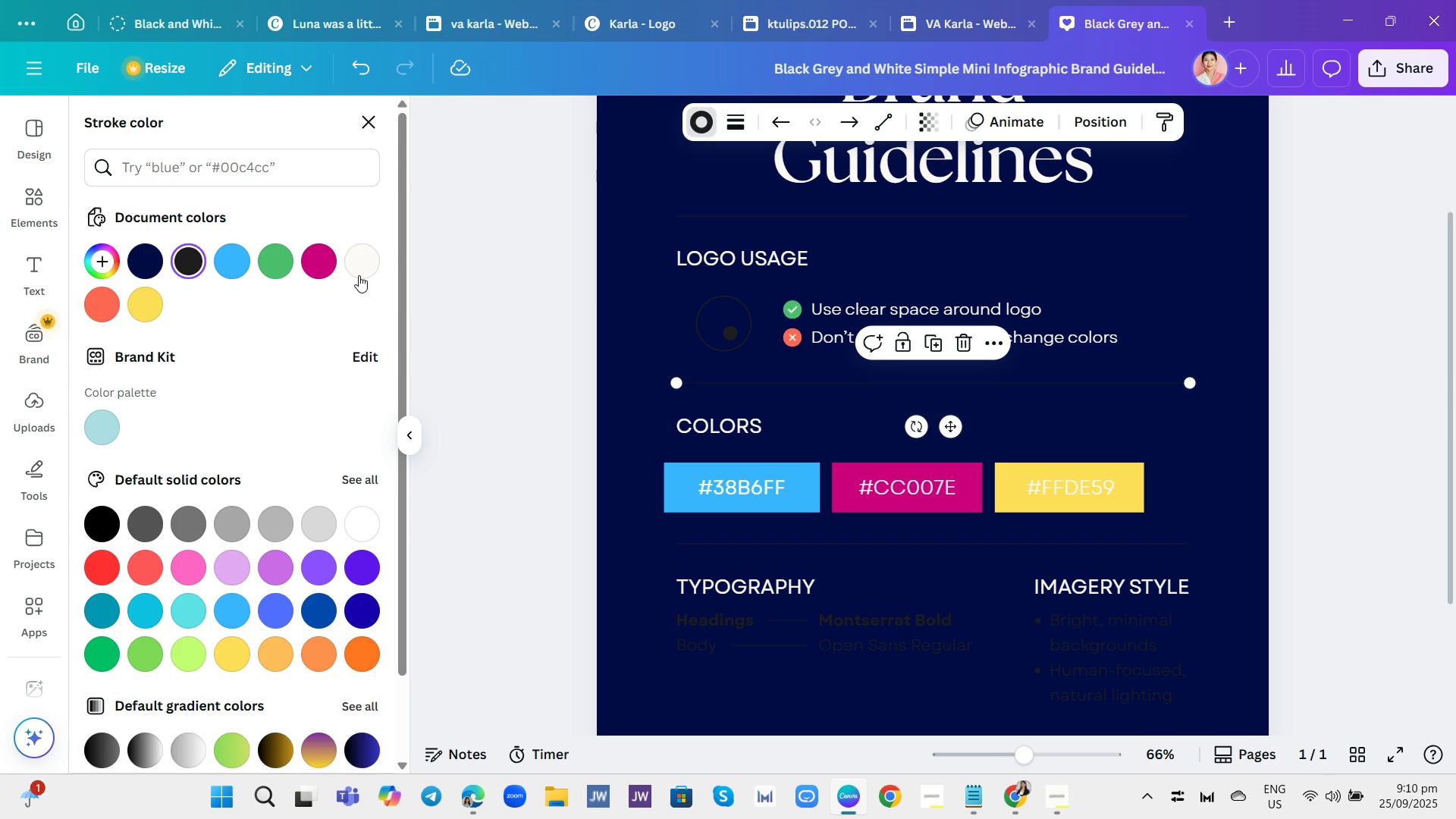 
left_click([359, 275])
 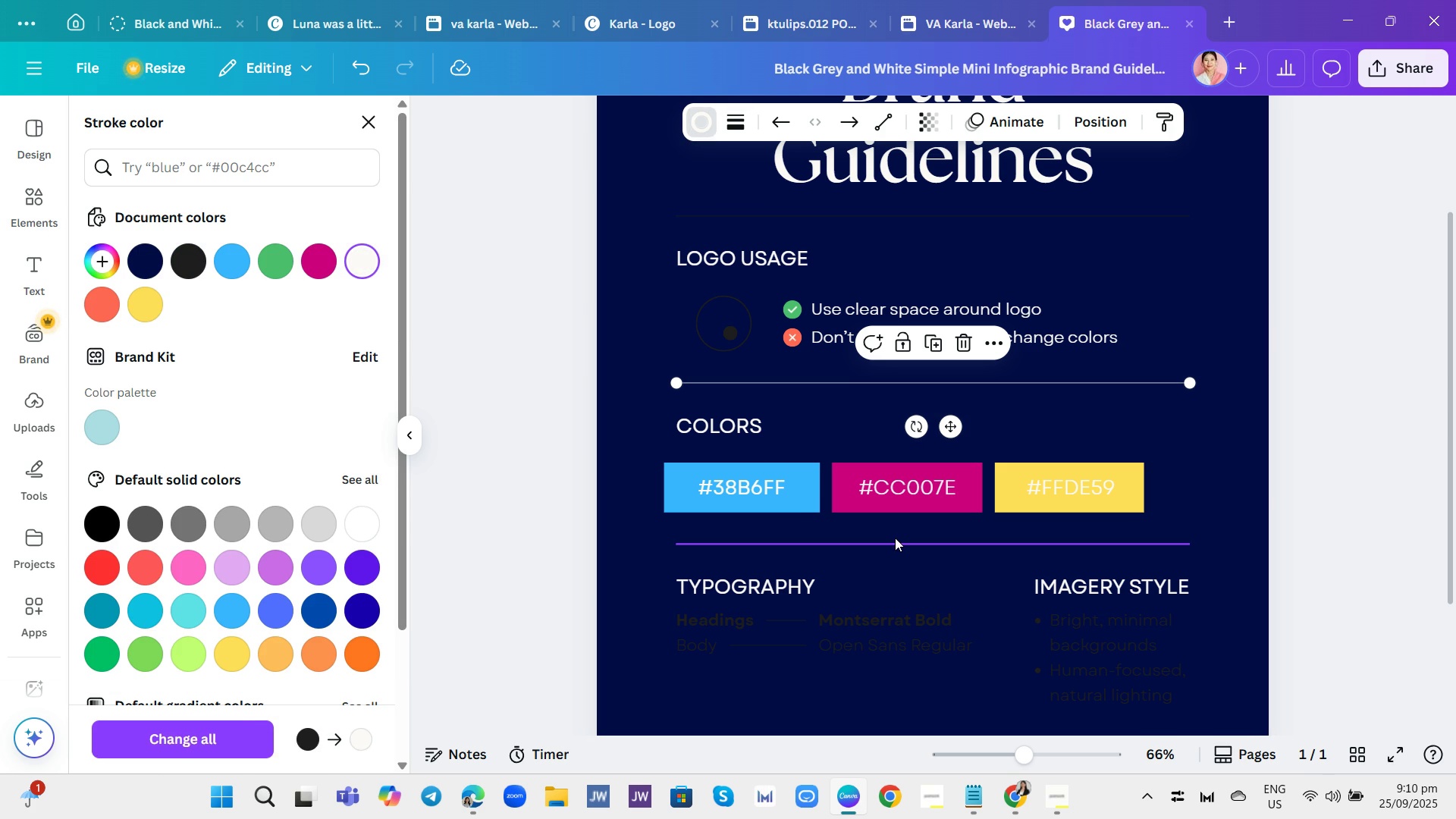 
left_click([899, 541])
 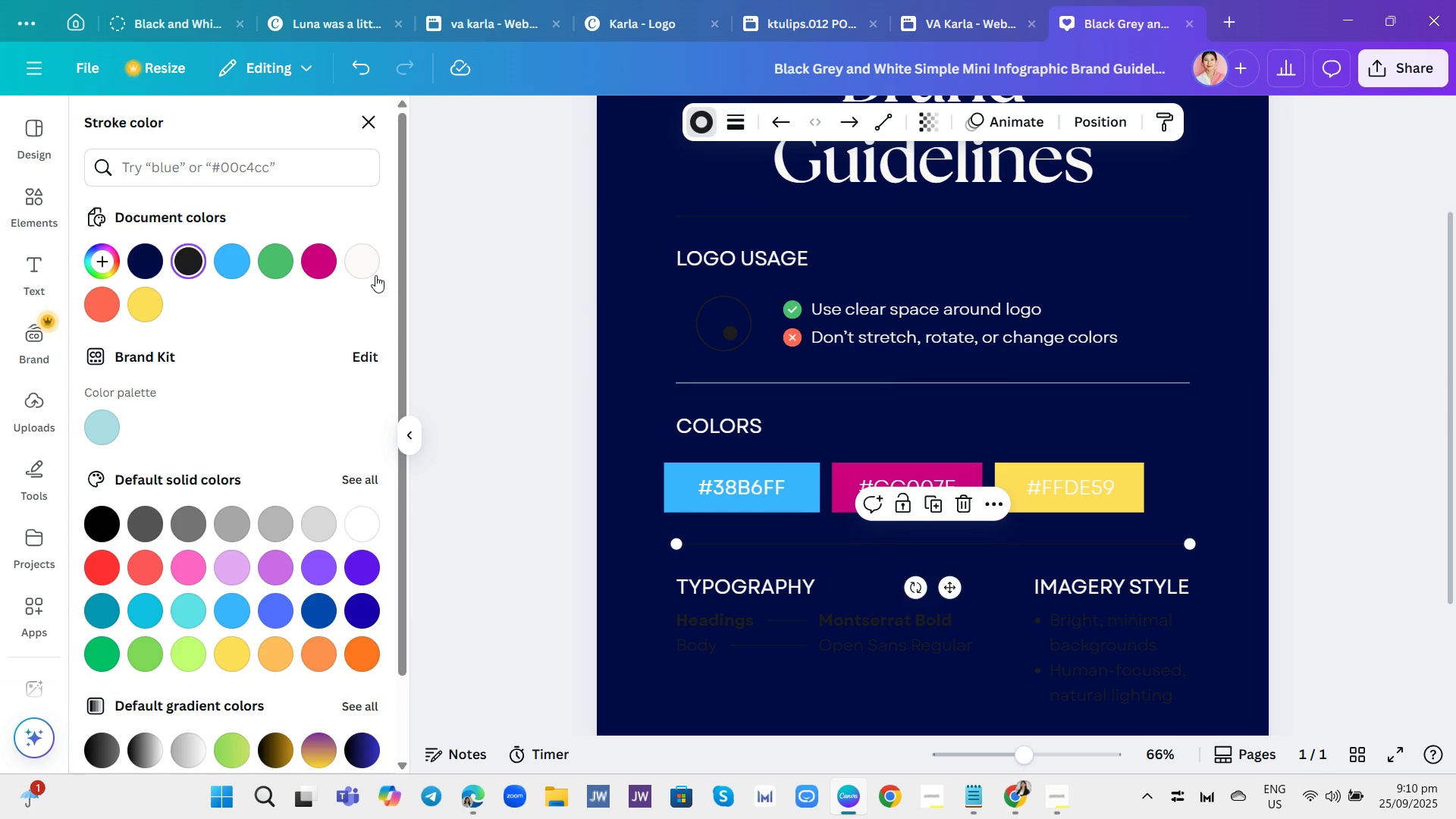 
left_click([375, 274])
 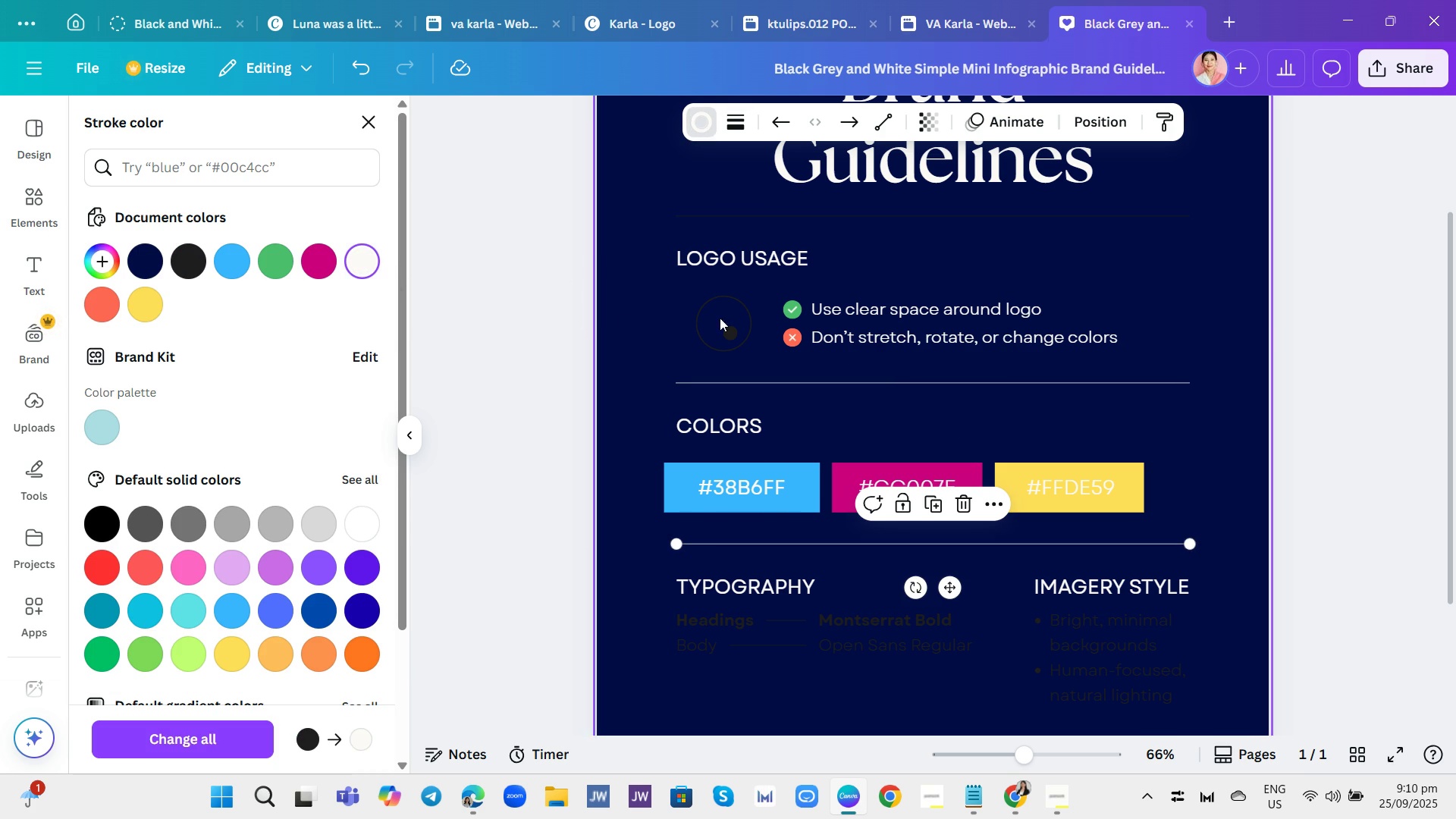 
scroll: coordinate [918, 334], scroll_direction: down, amount: 2.0
 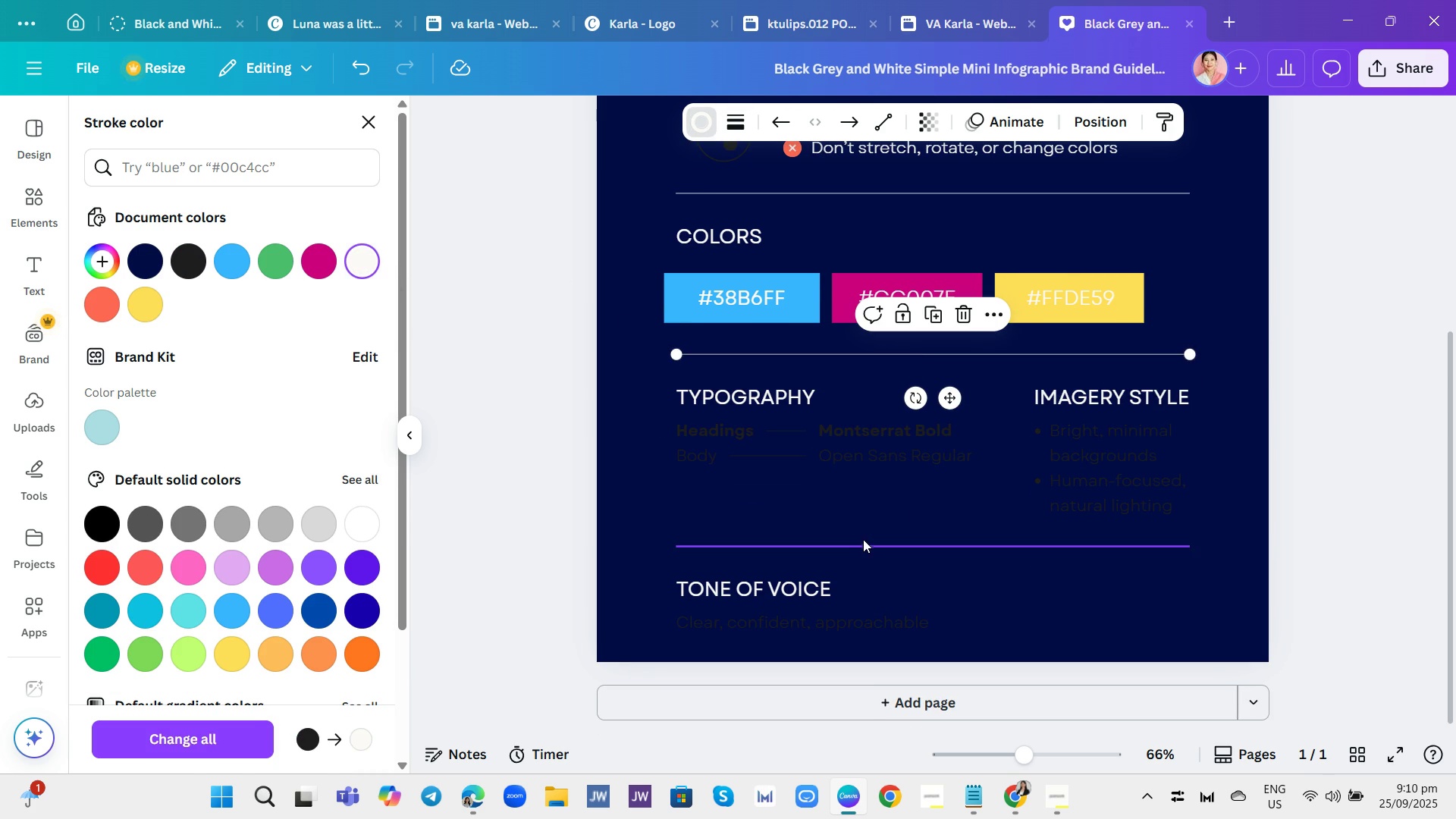 
left_click([860, 541])
 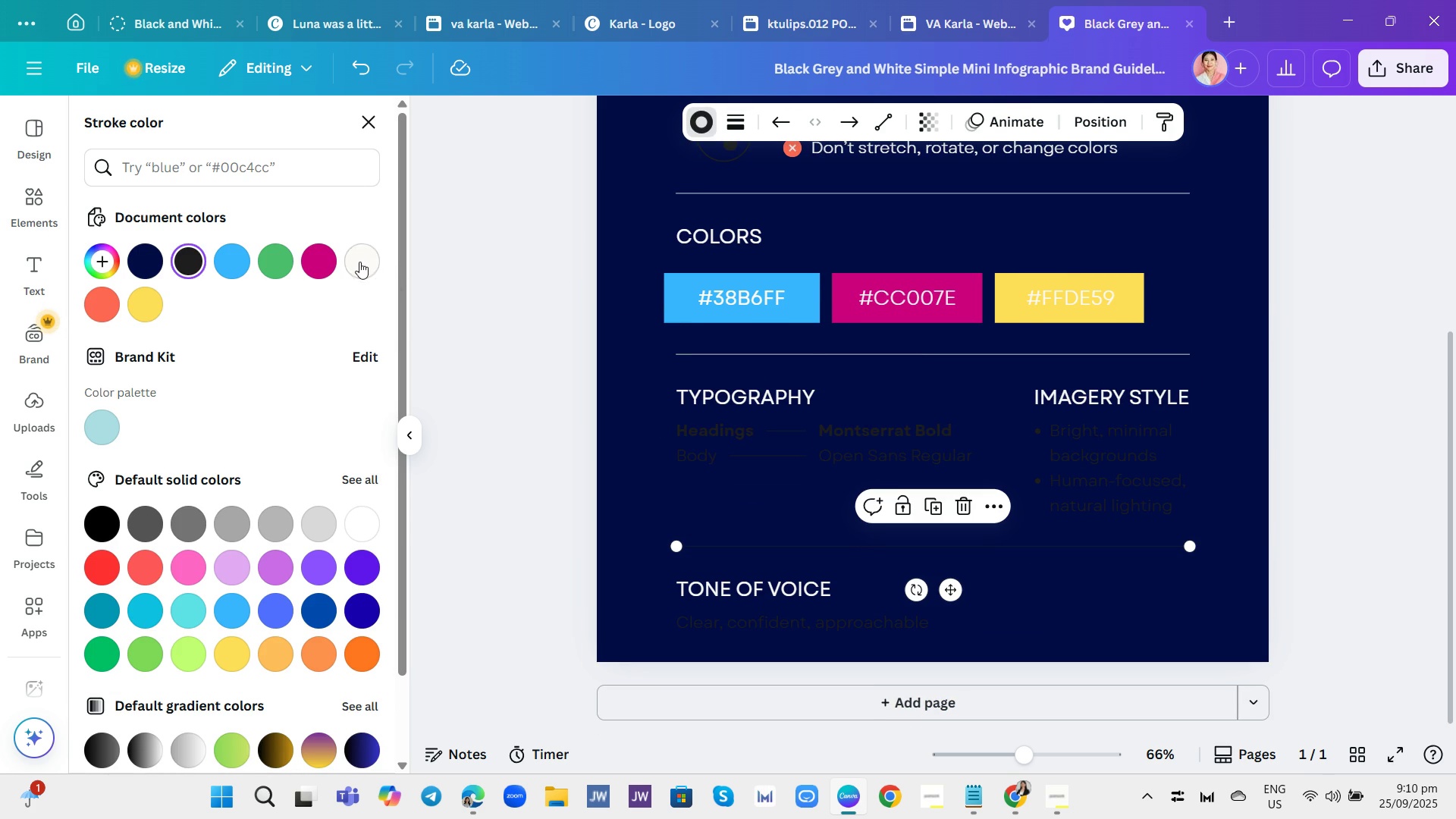 
left_click([359, 262])
 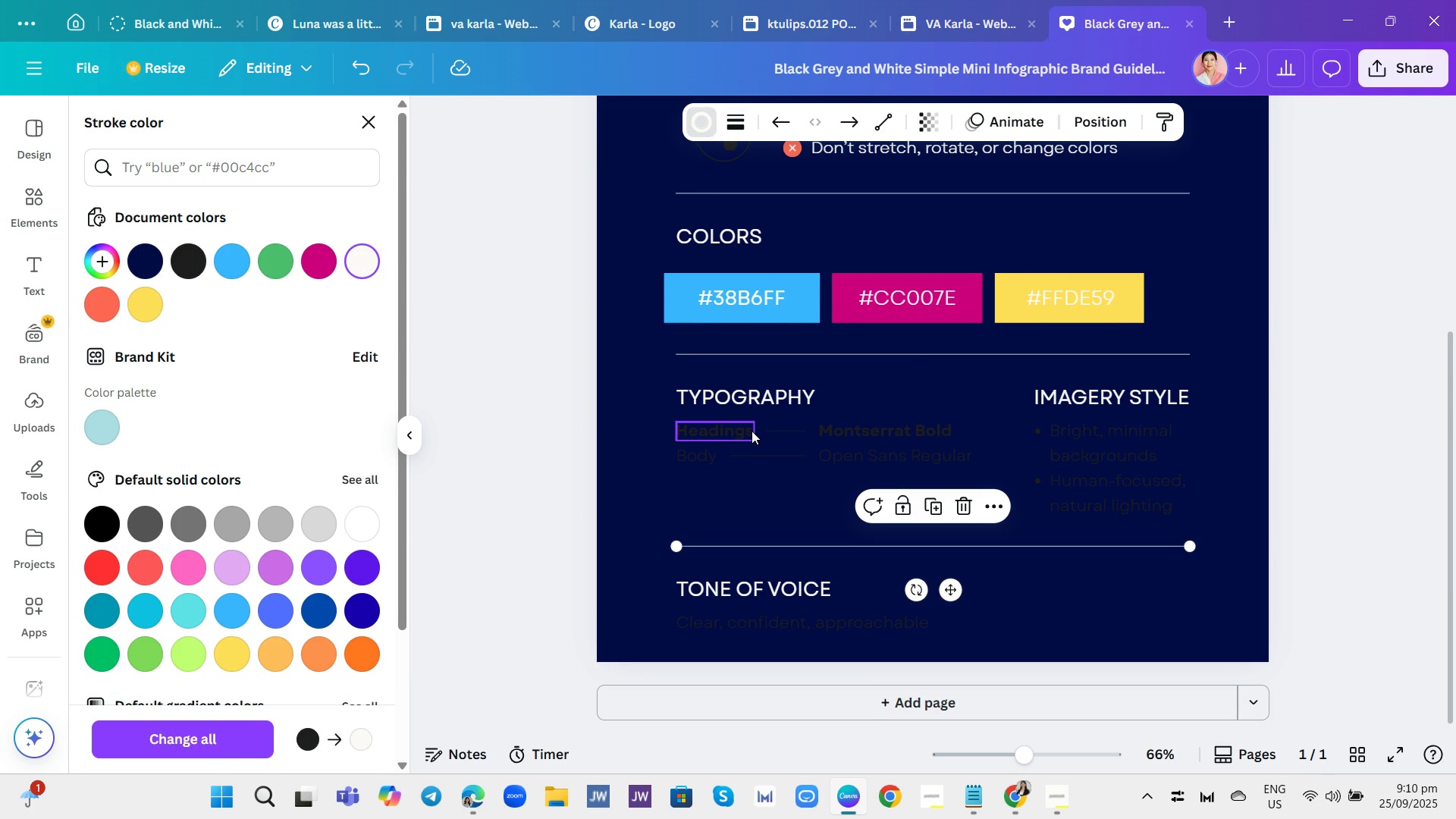 
left_click([752, 431])